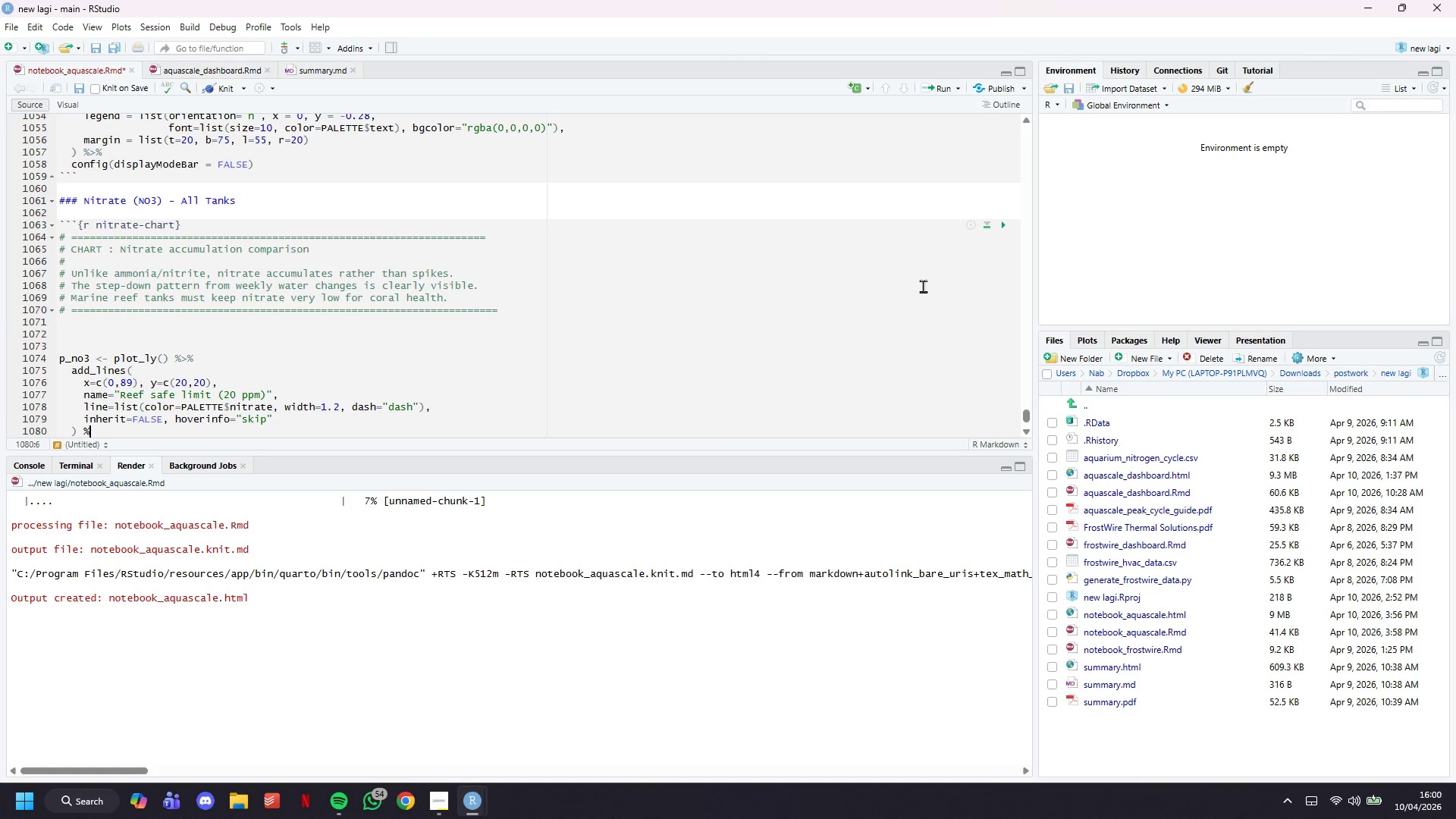 
key(Shift+Period)
 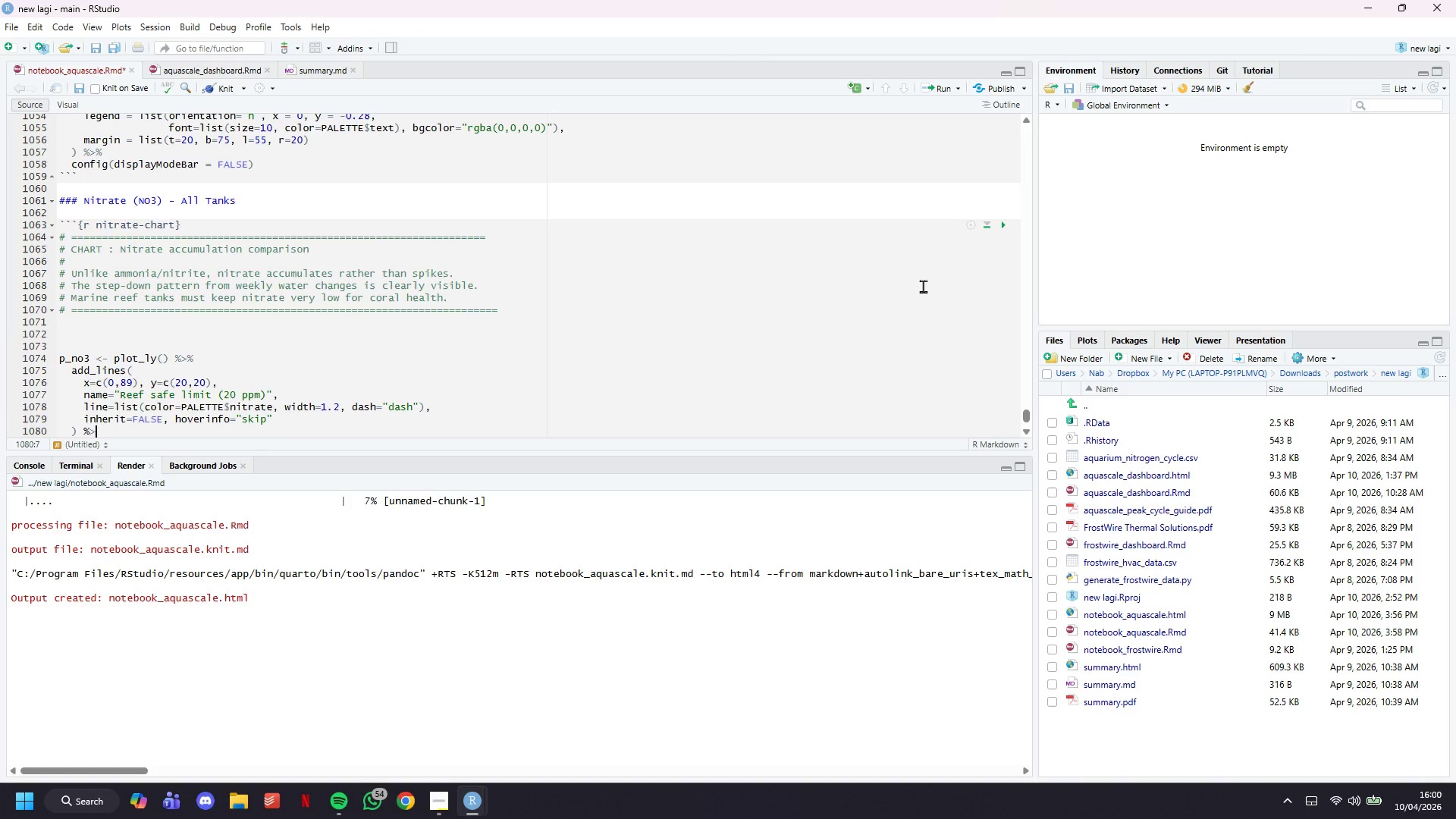 
key(Shift+5)
 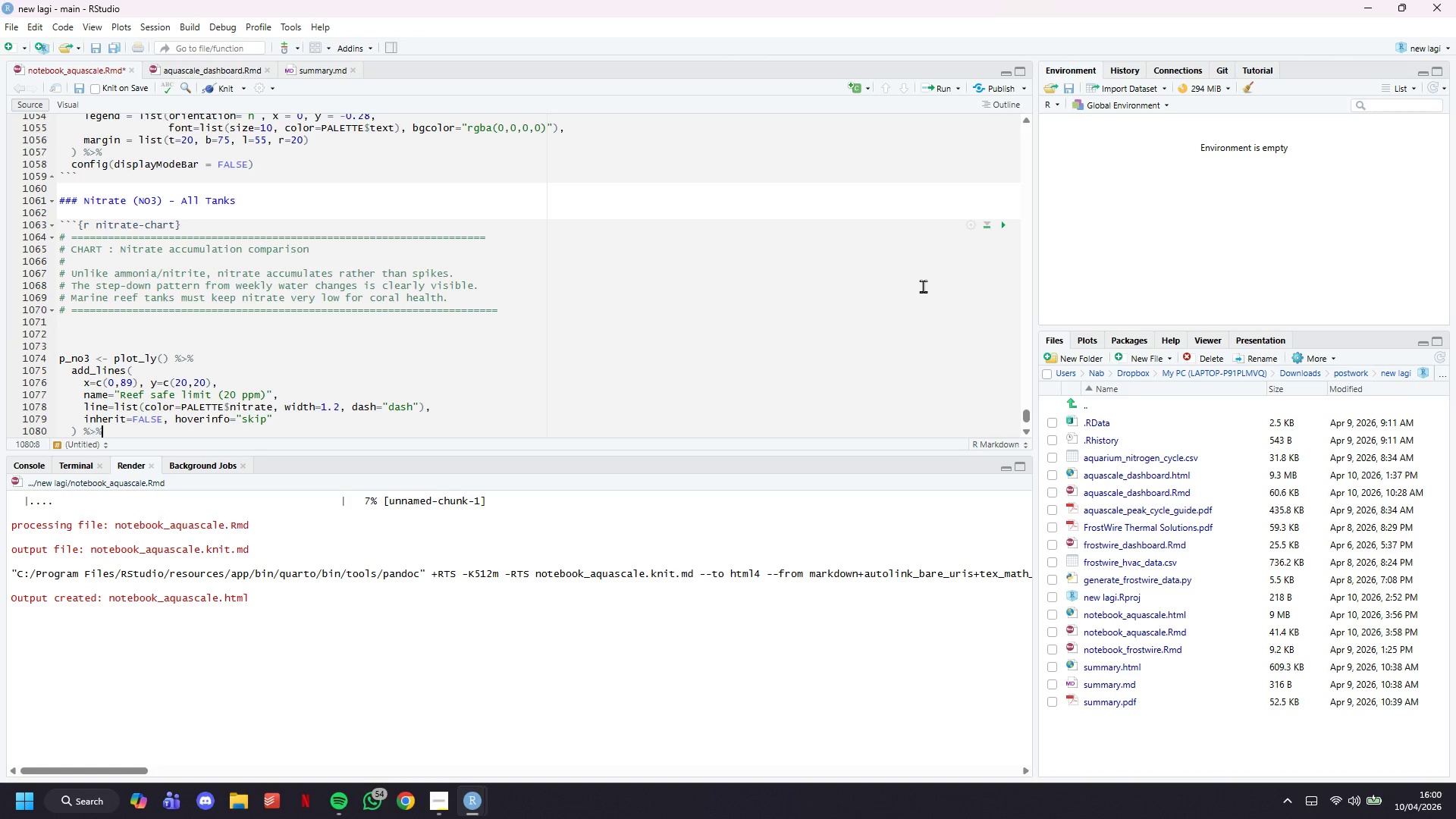 
key(Enter)
 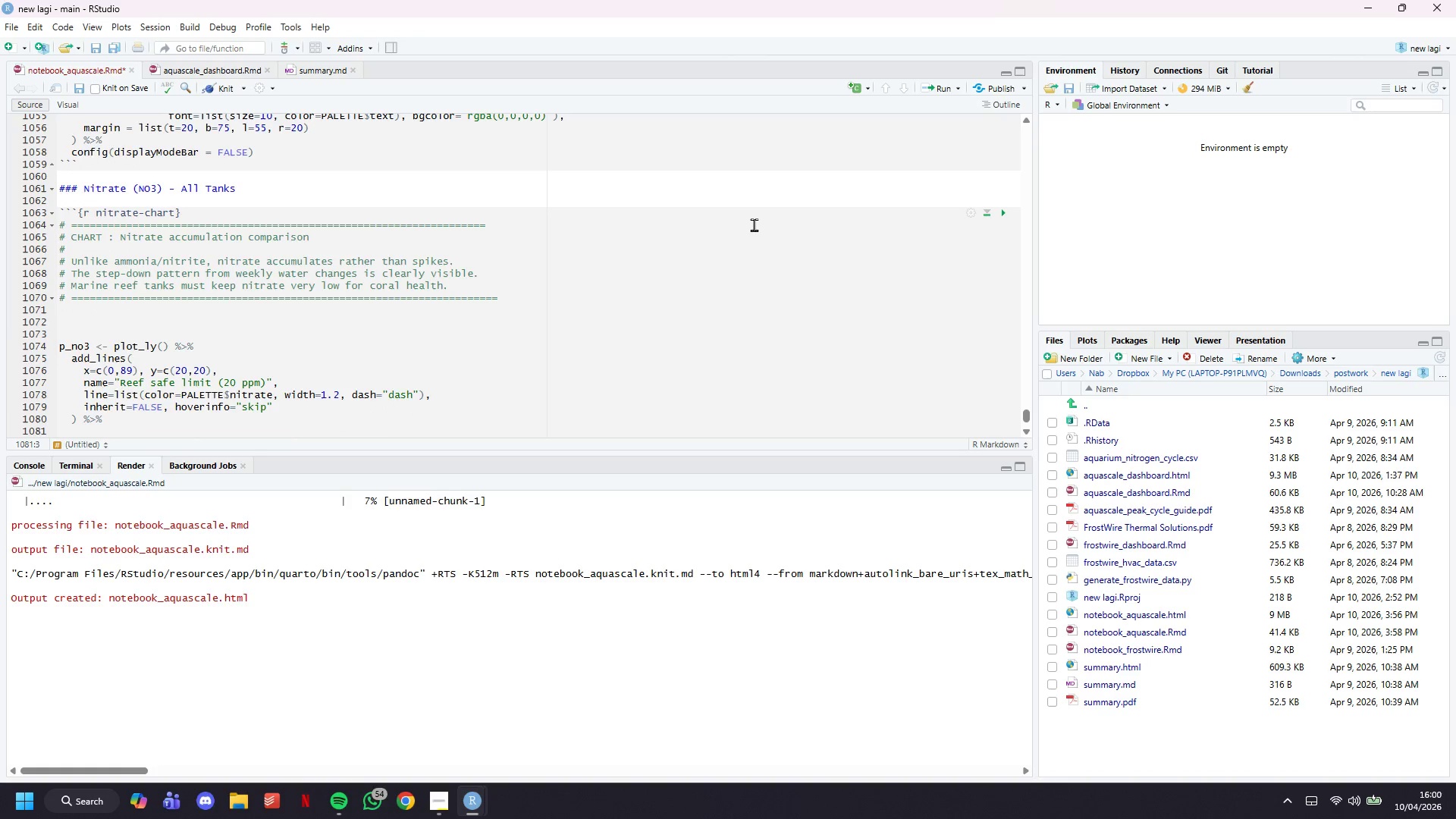 
key(A)
 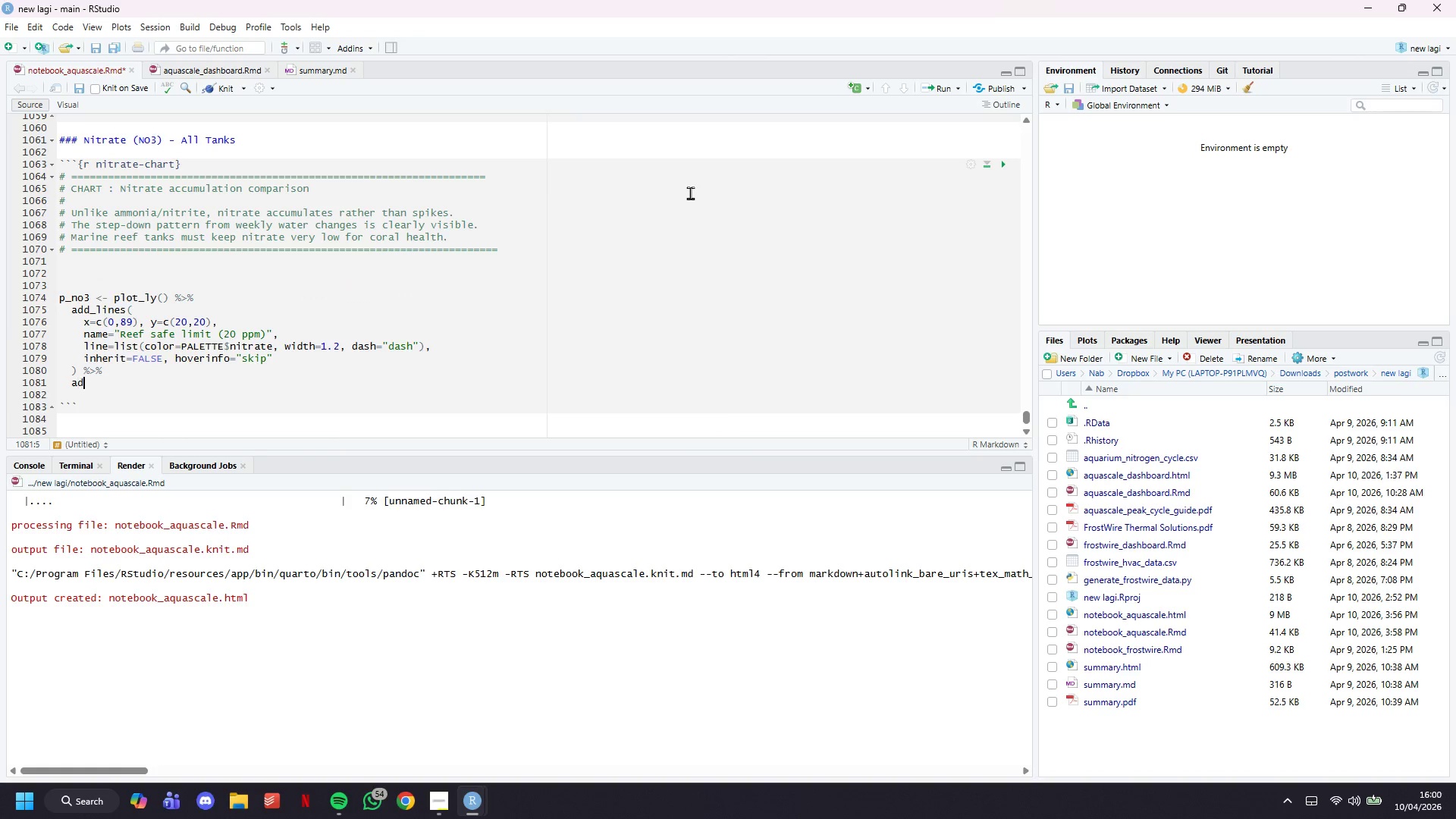 
scroll: coordinate [690, 193], scroll_direction: down, amount: 5.0
 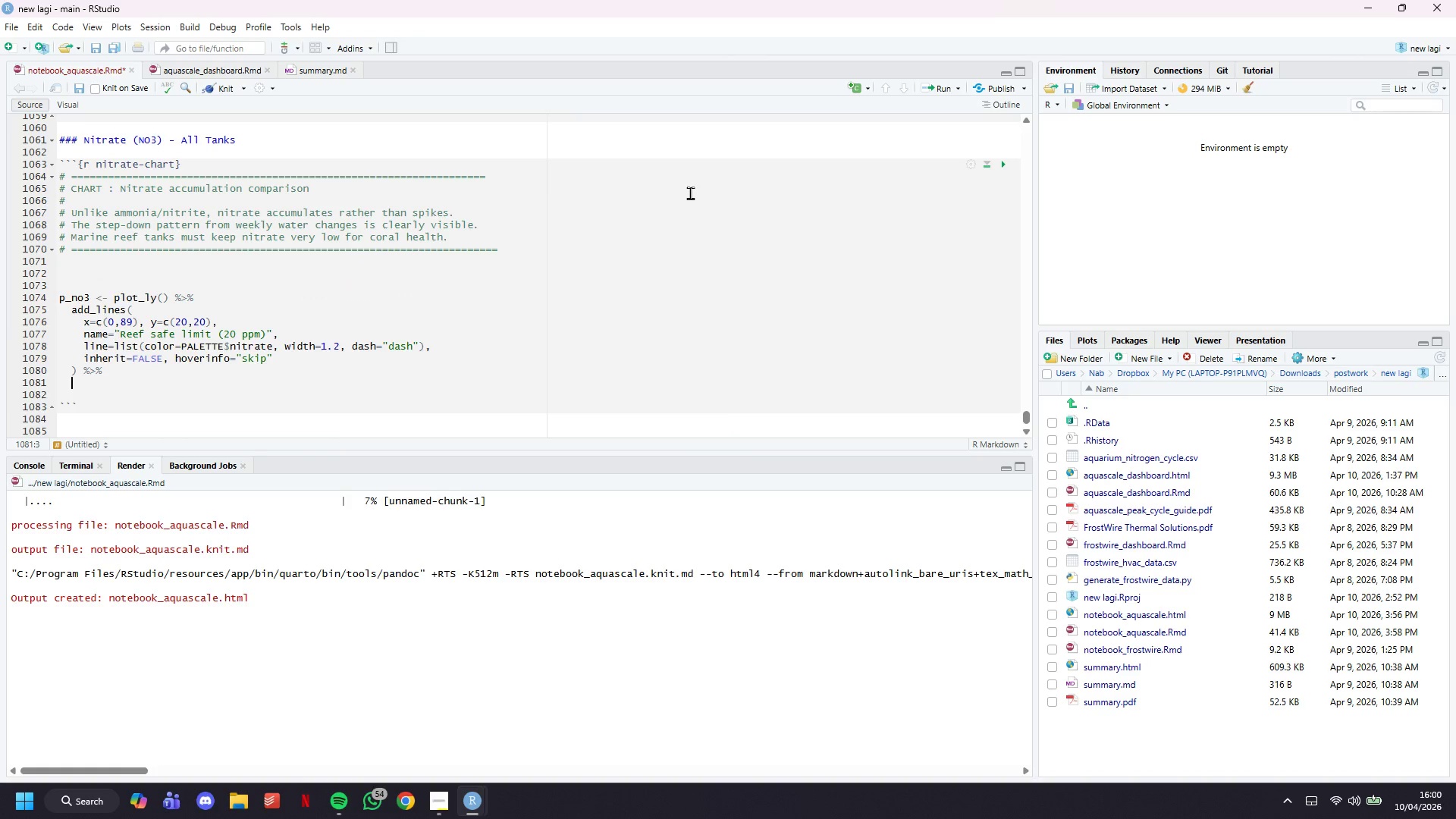 
type(dd_lines()
 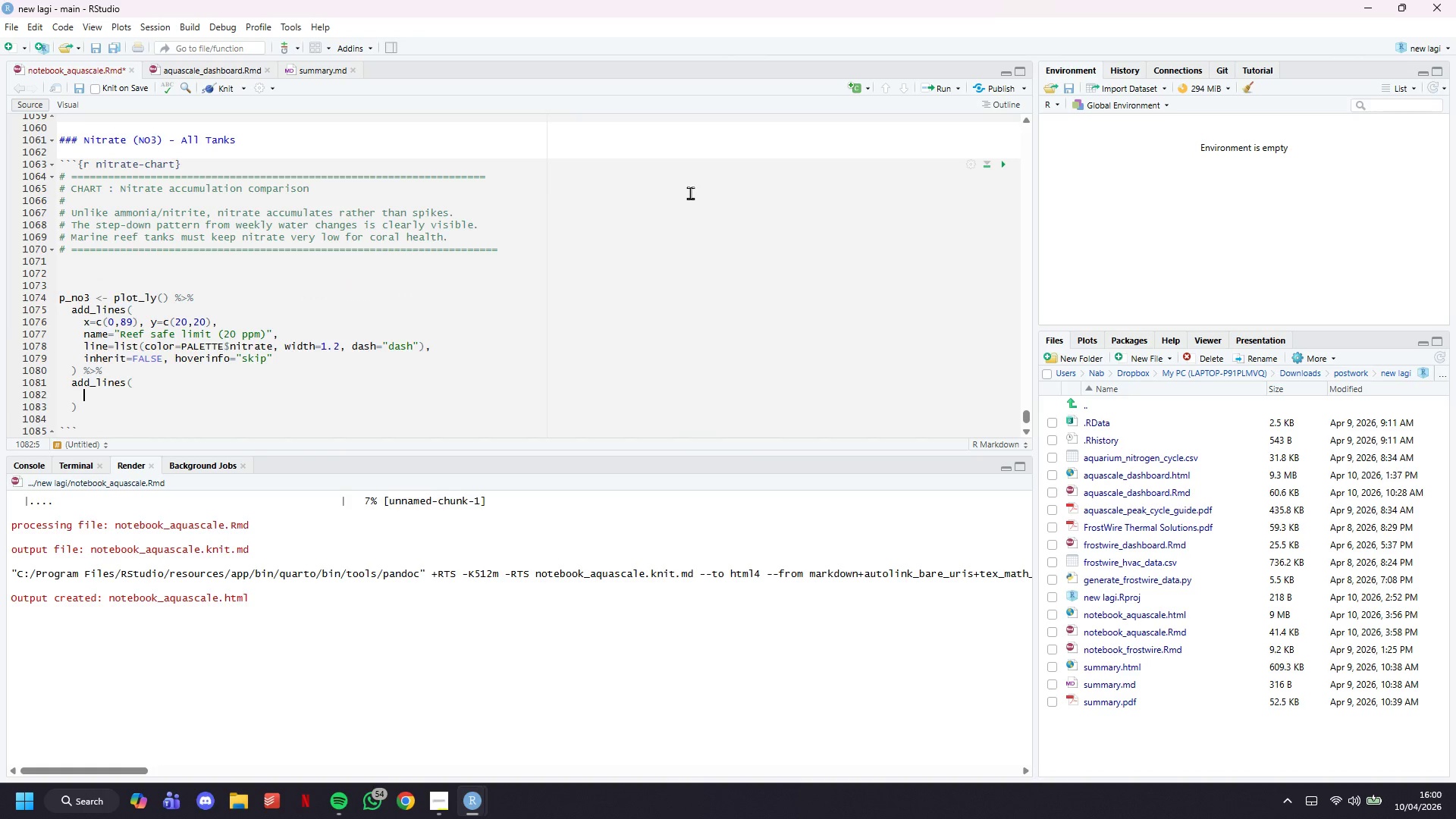 
 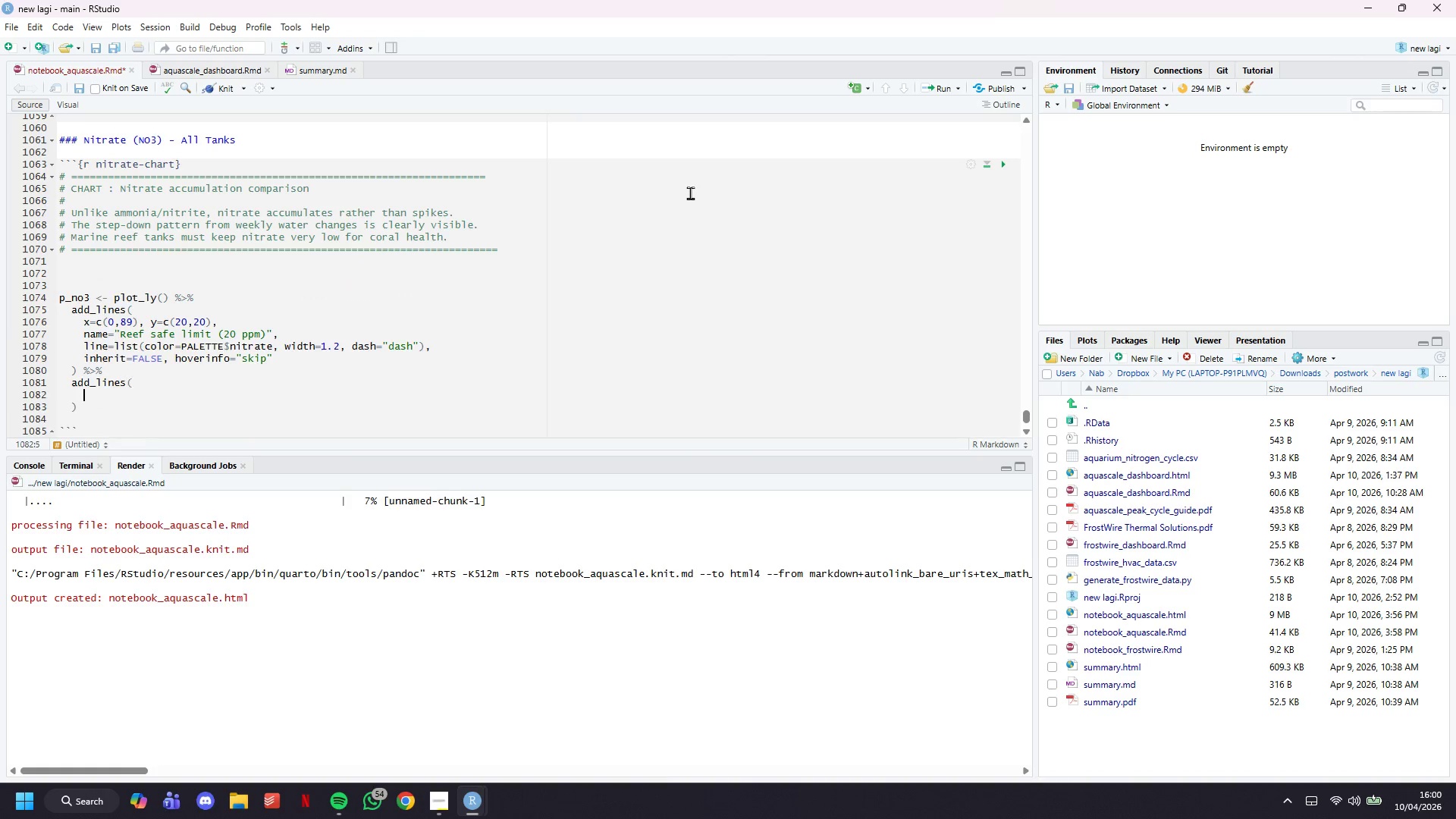 
key(Enter)
 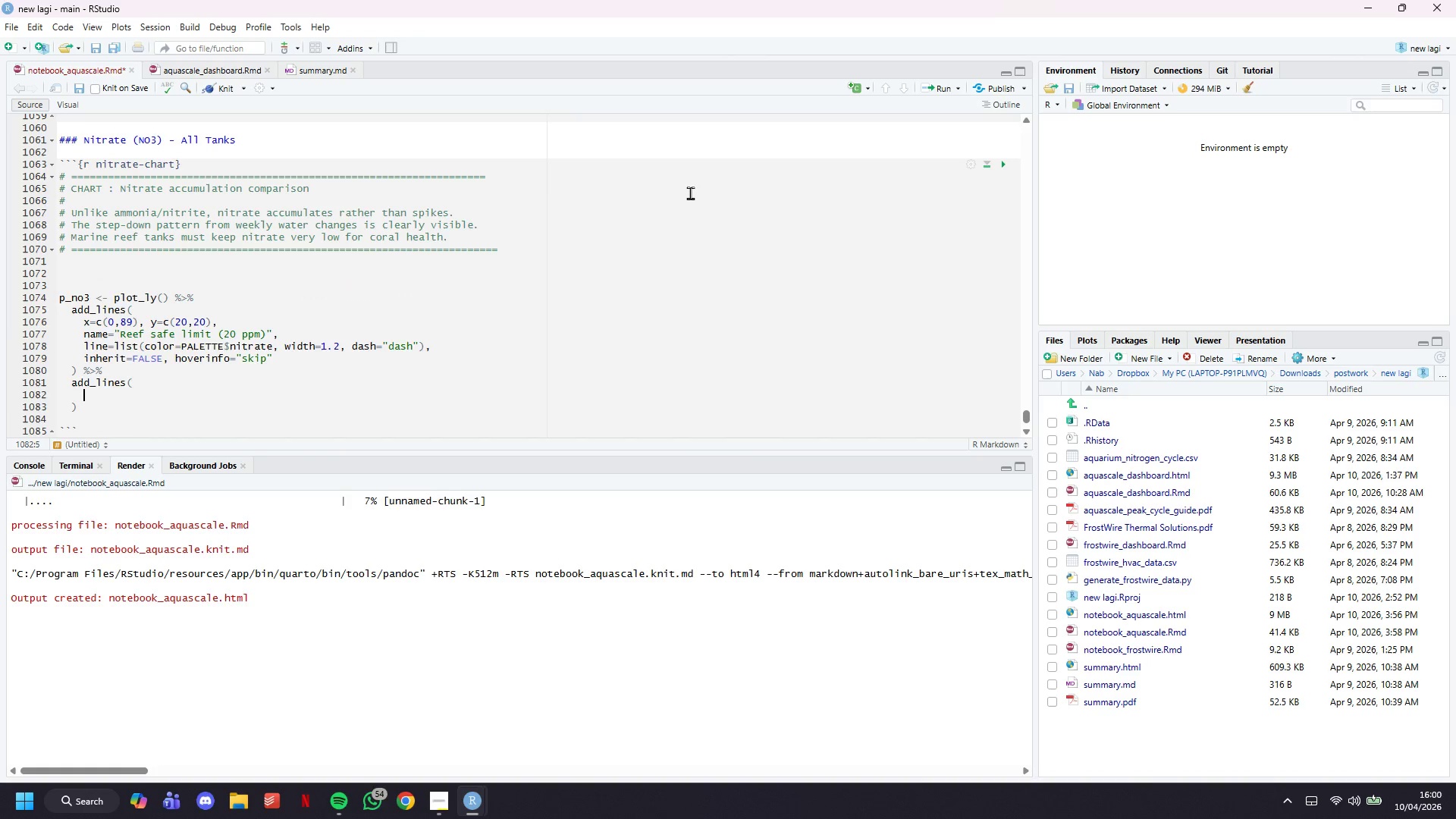 
type(x=c(0.89)
 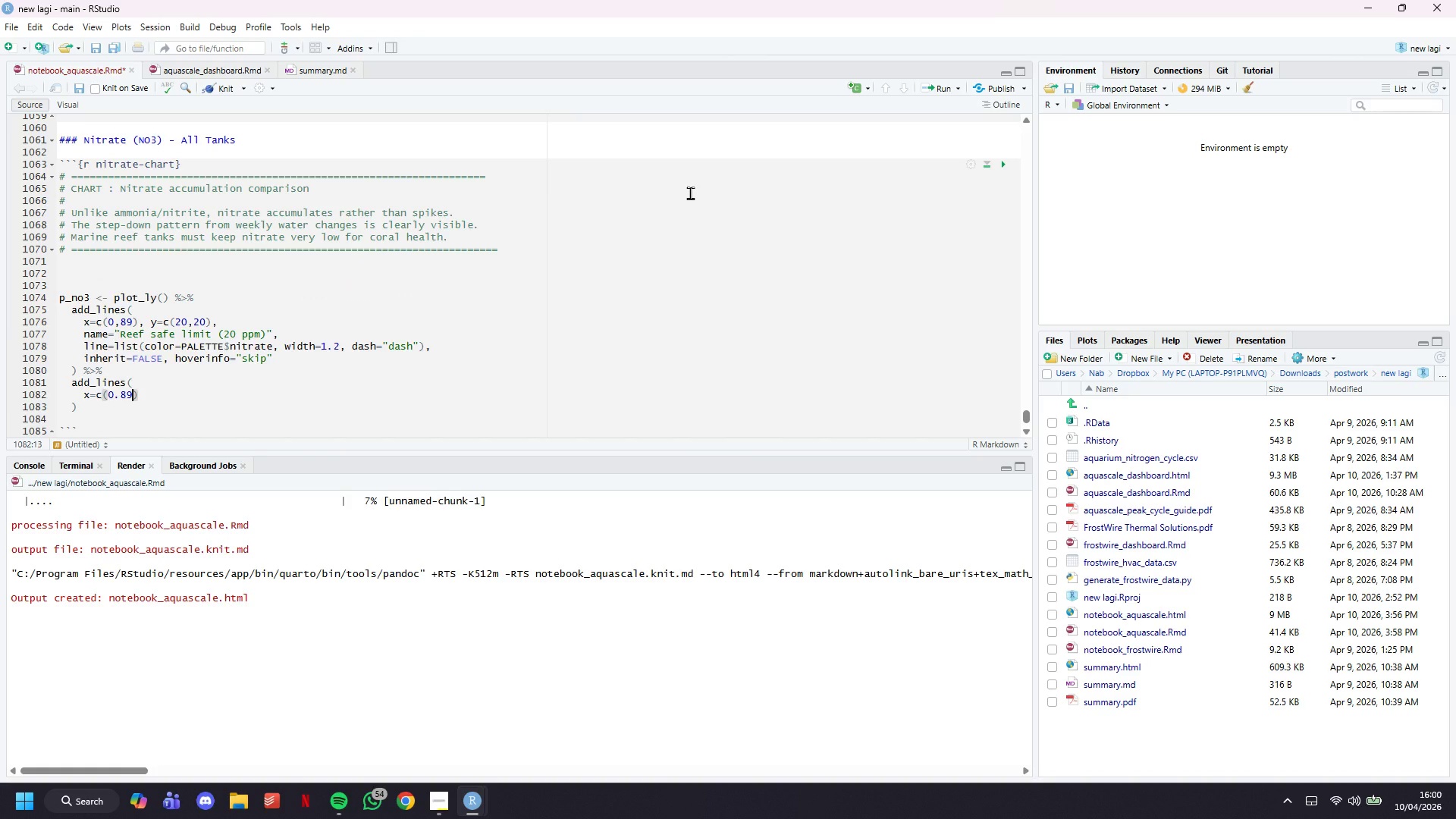 
key(ArrowRight)
 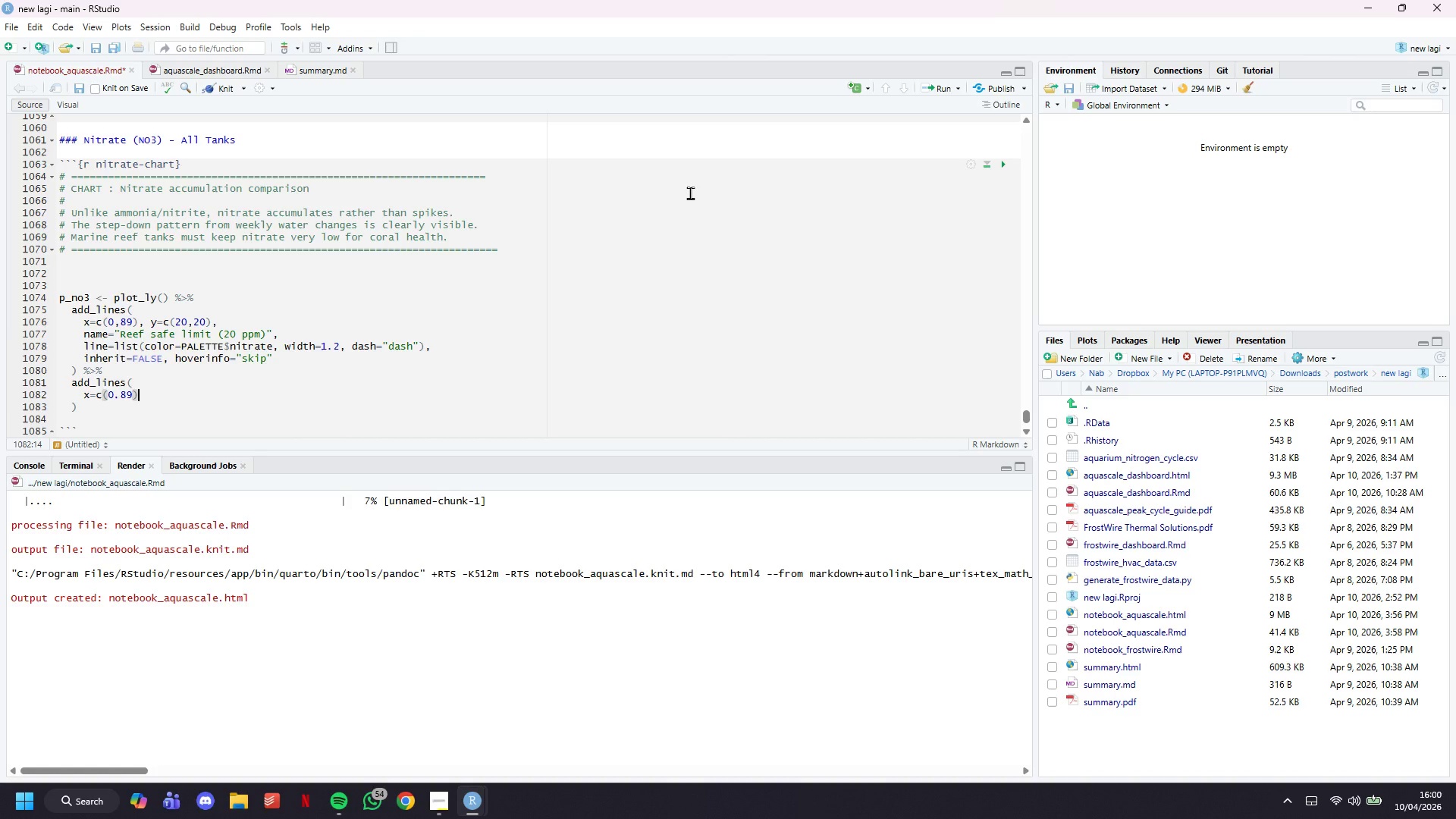 
type(, y=c(40,40)
 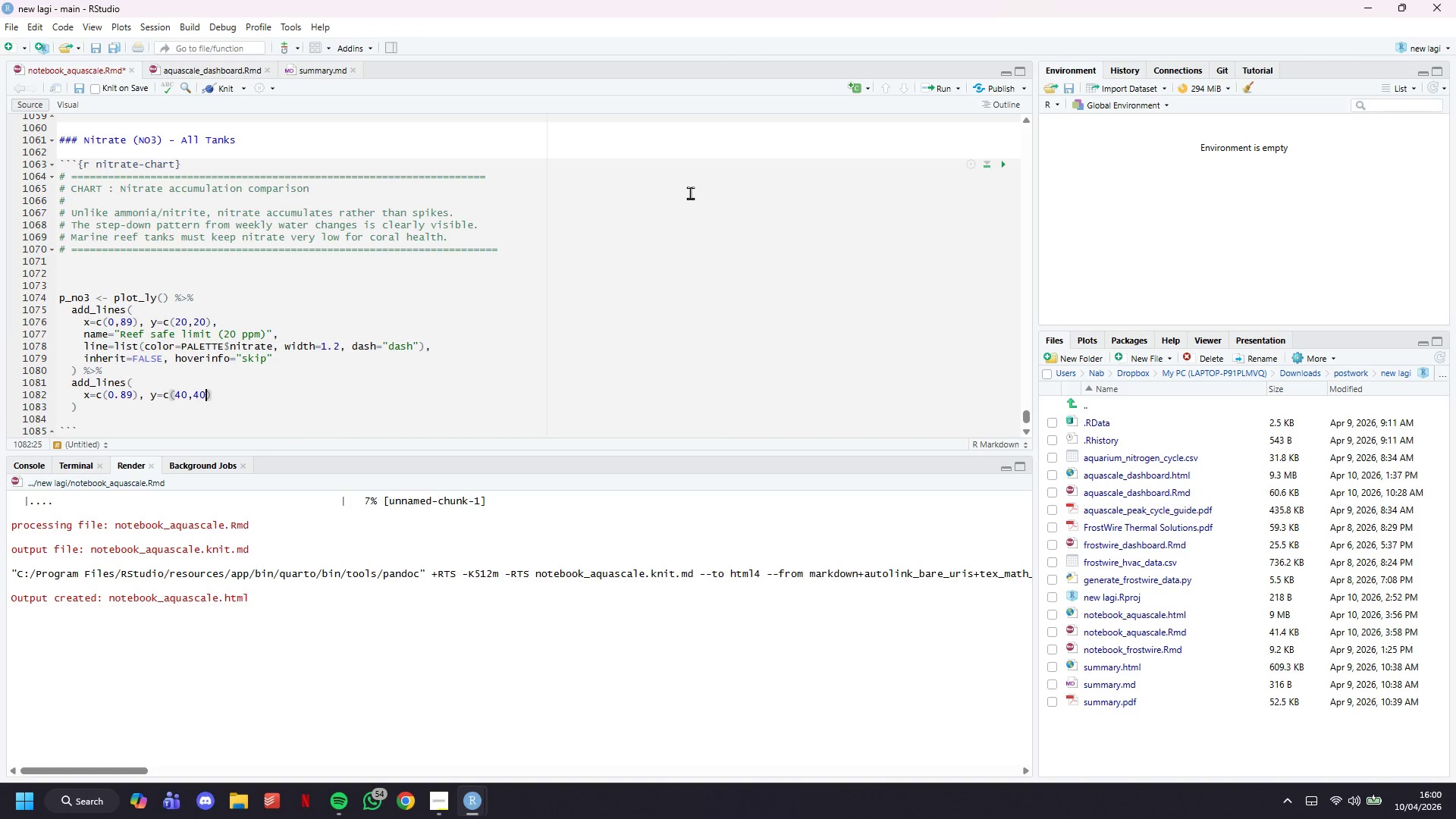 
key(ArrowRight)
 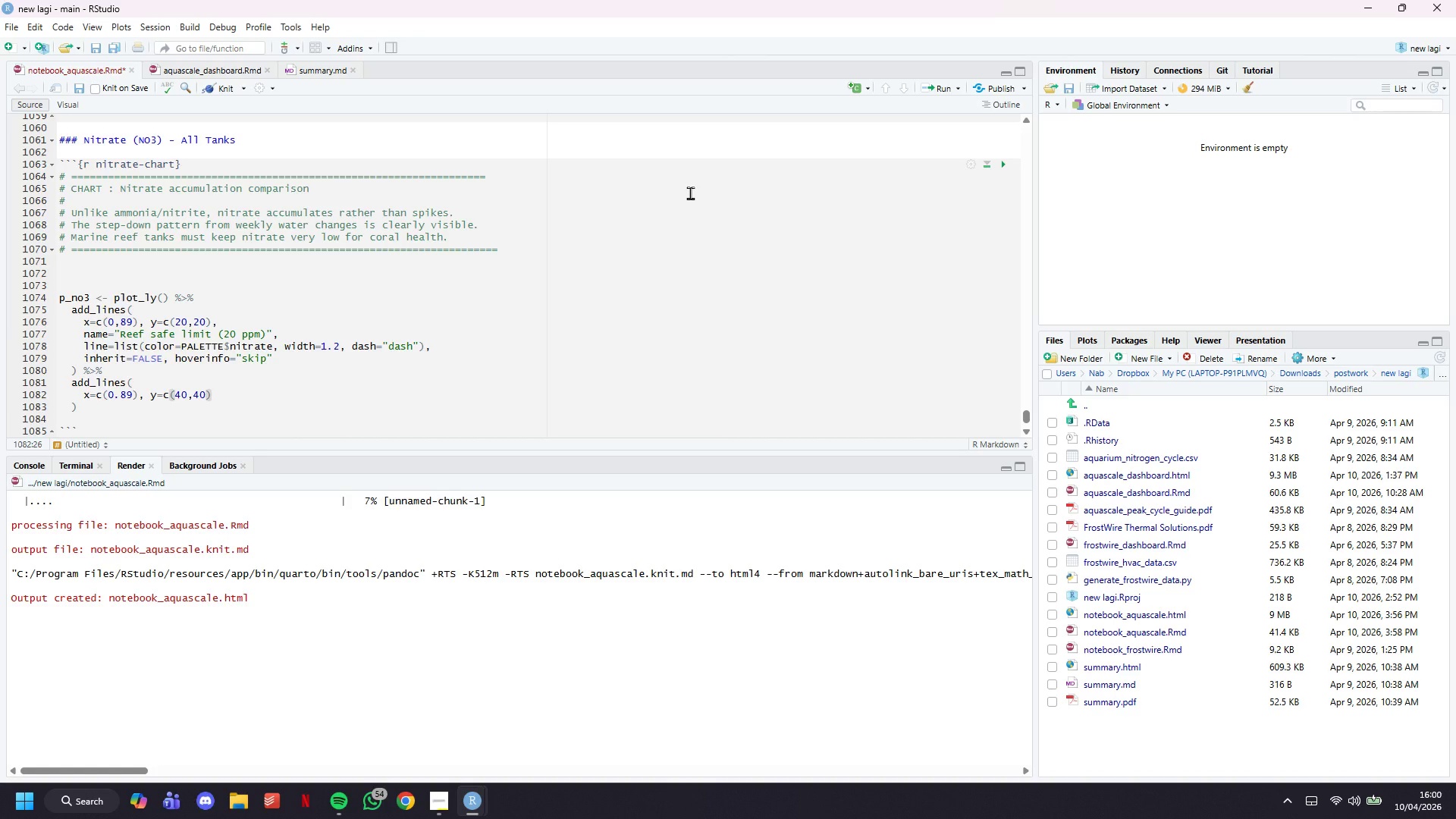 
key(Comma)
 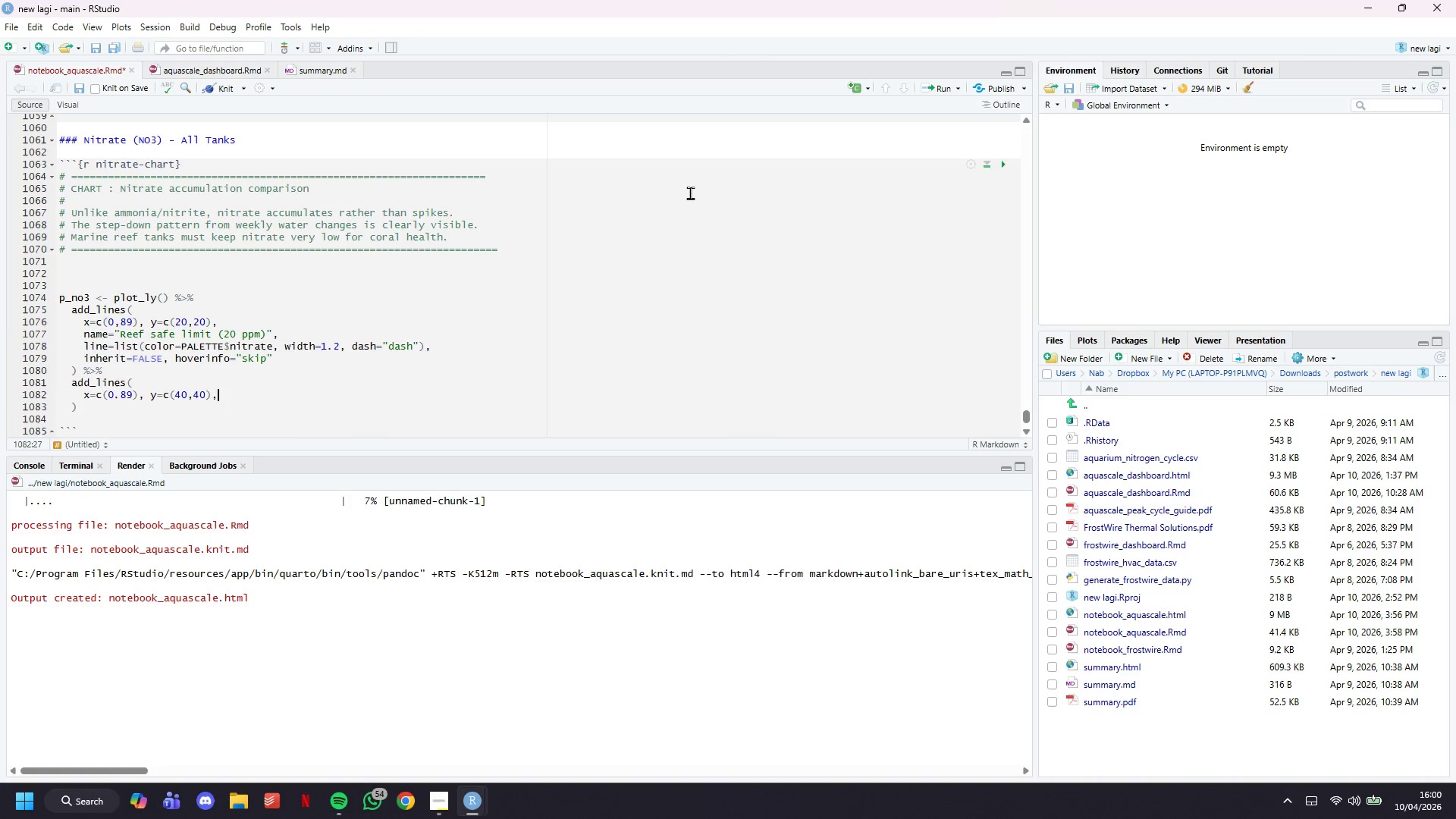 
key(Enter)
 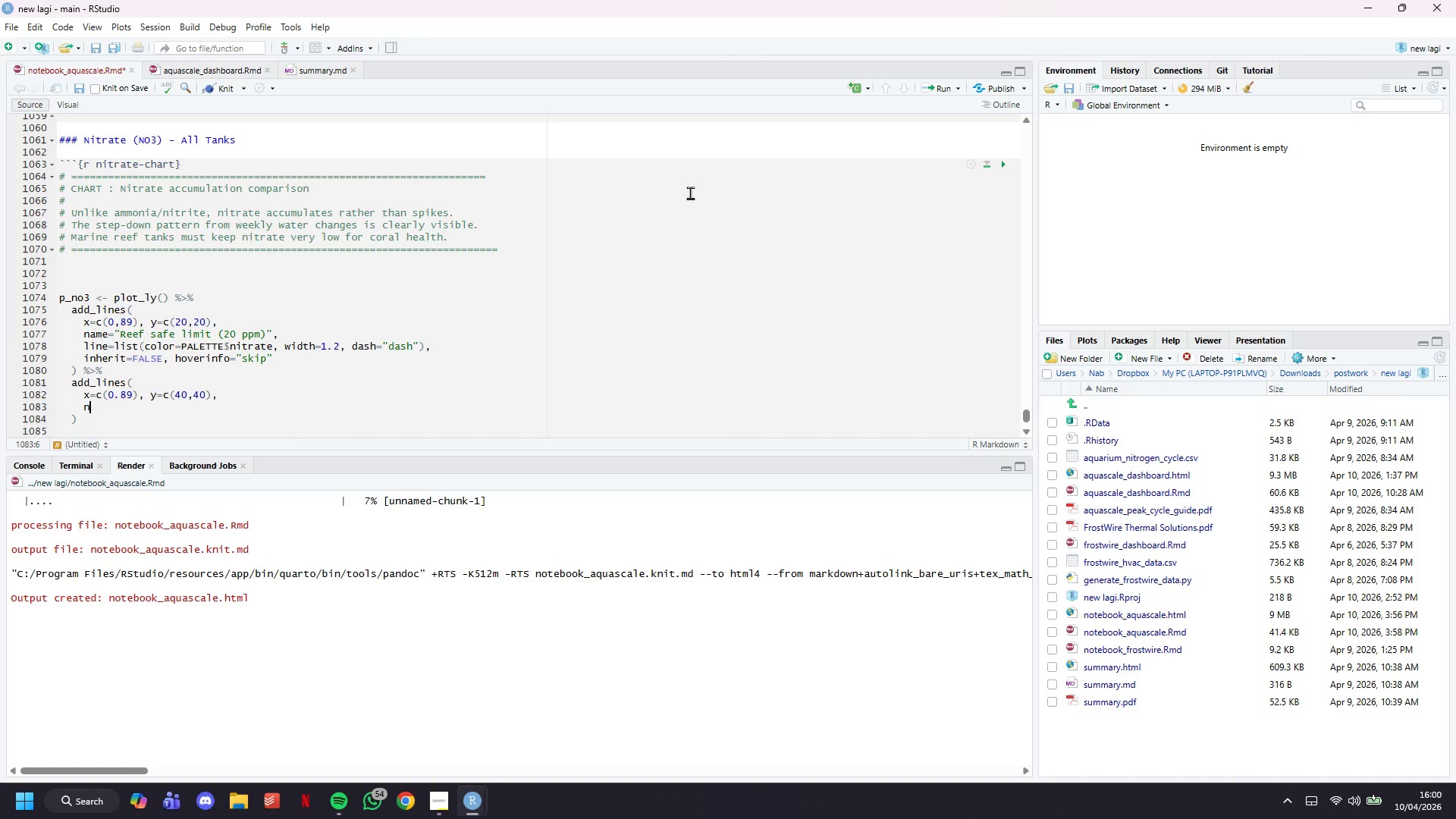 
type(name = "Freshwater limit (40 ppm))
 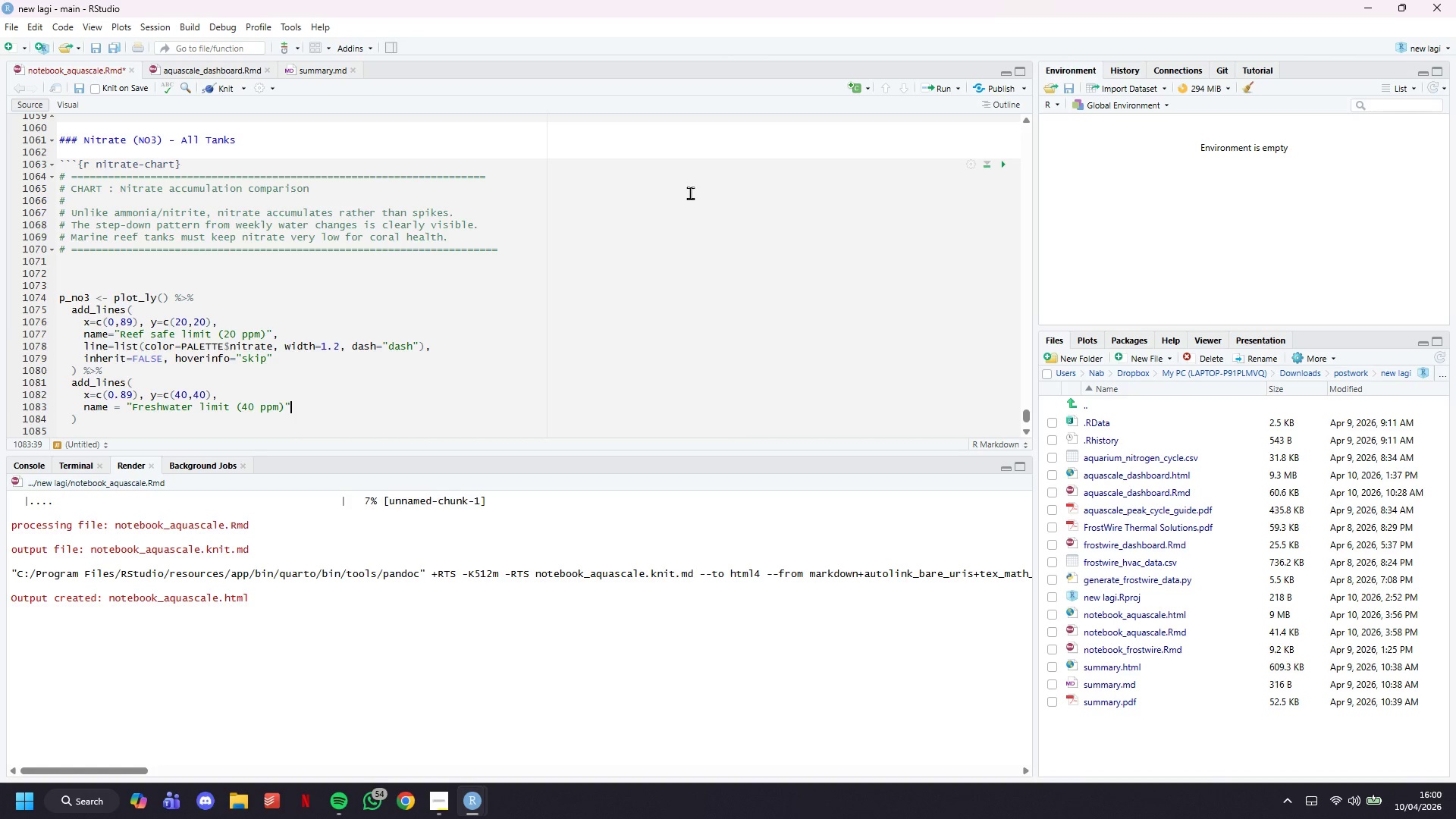 
 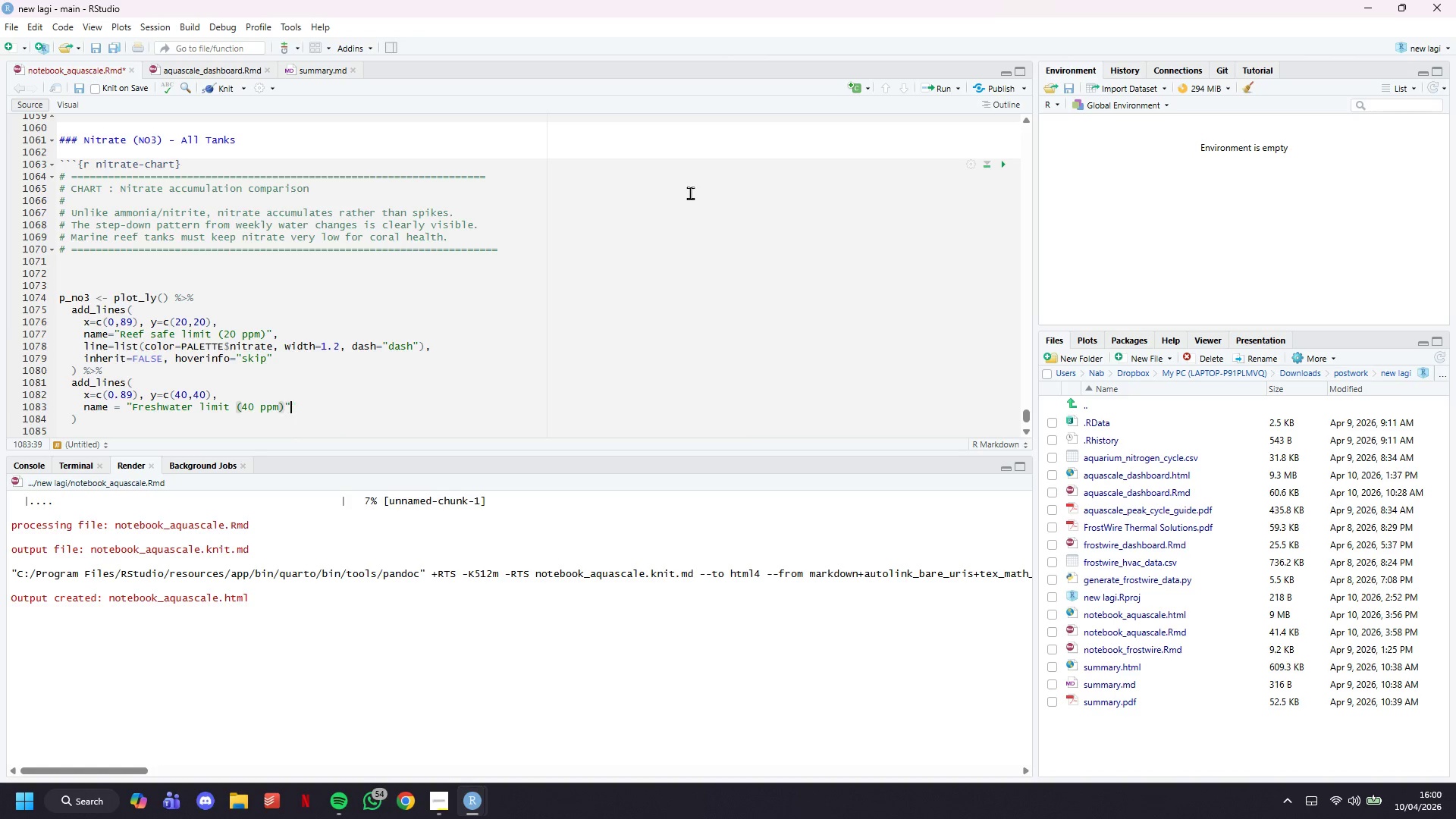 
key(ArrowRight)
 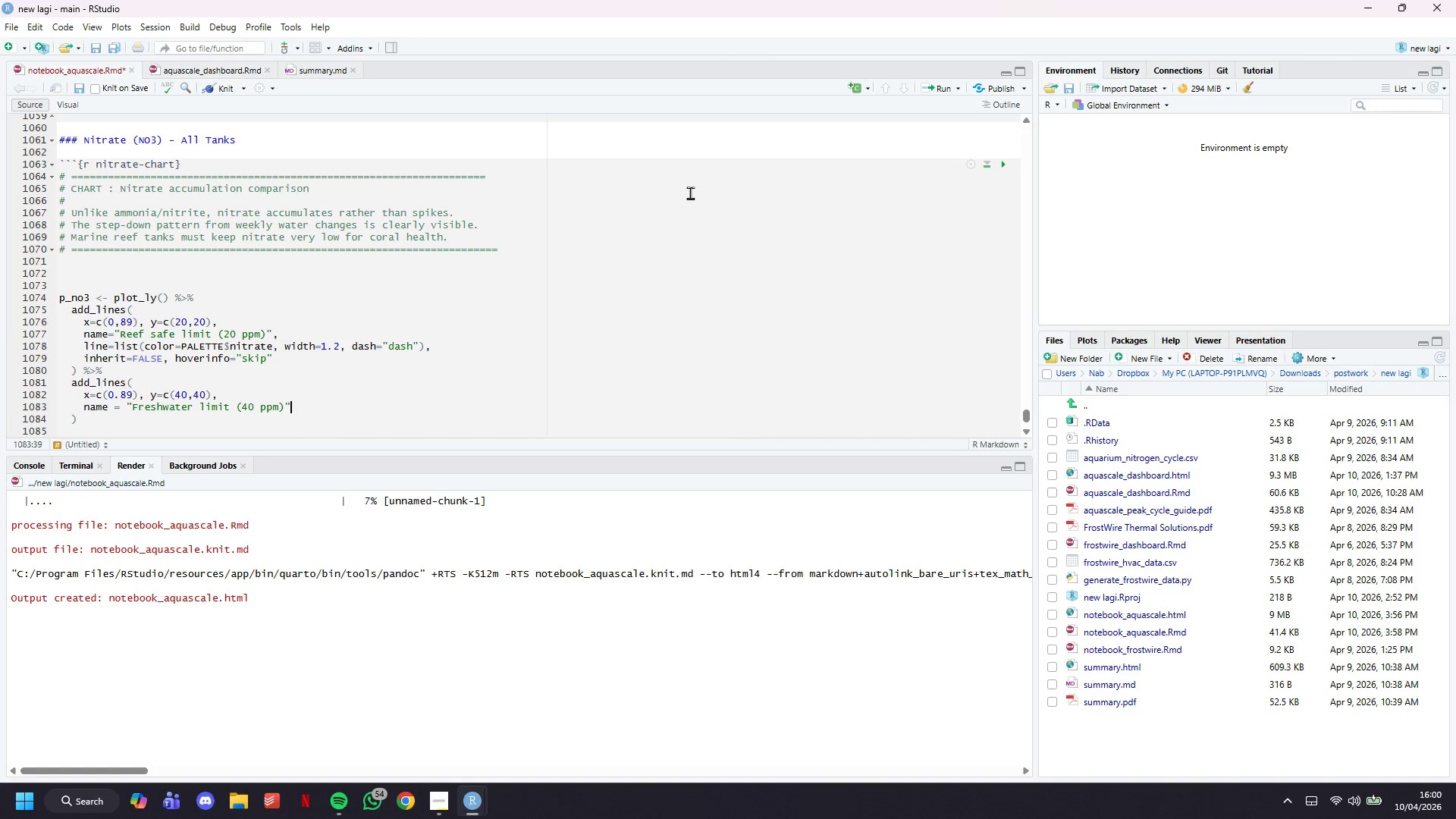 
key(Comma)
 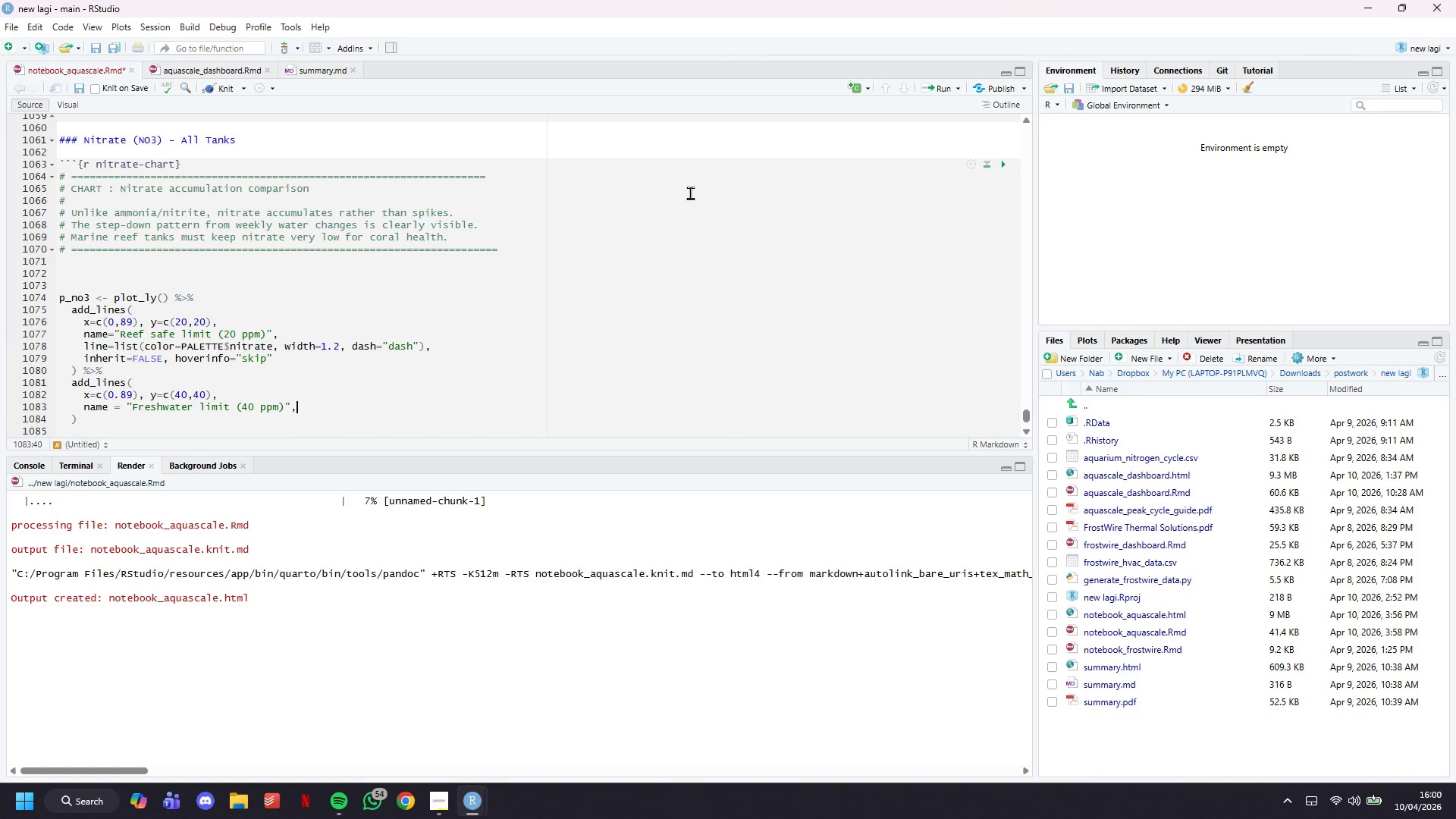 
key(Enter)
 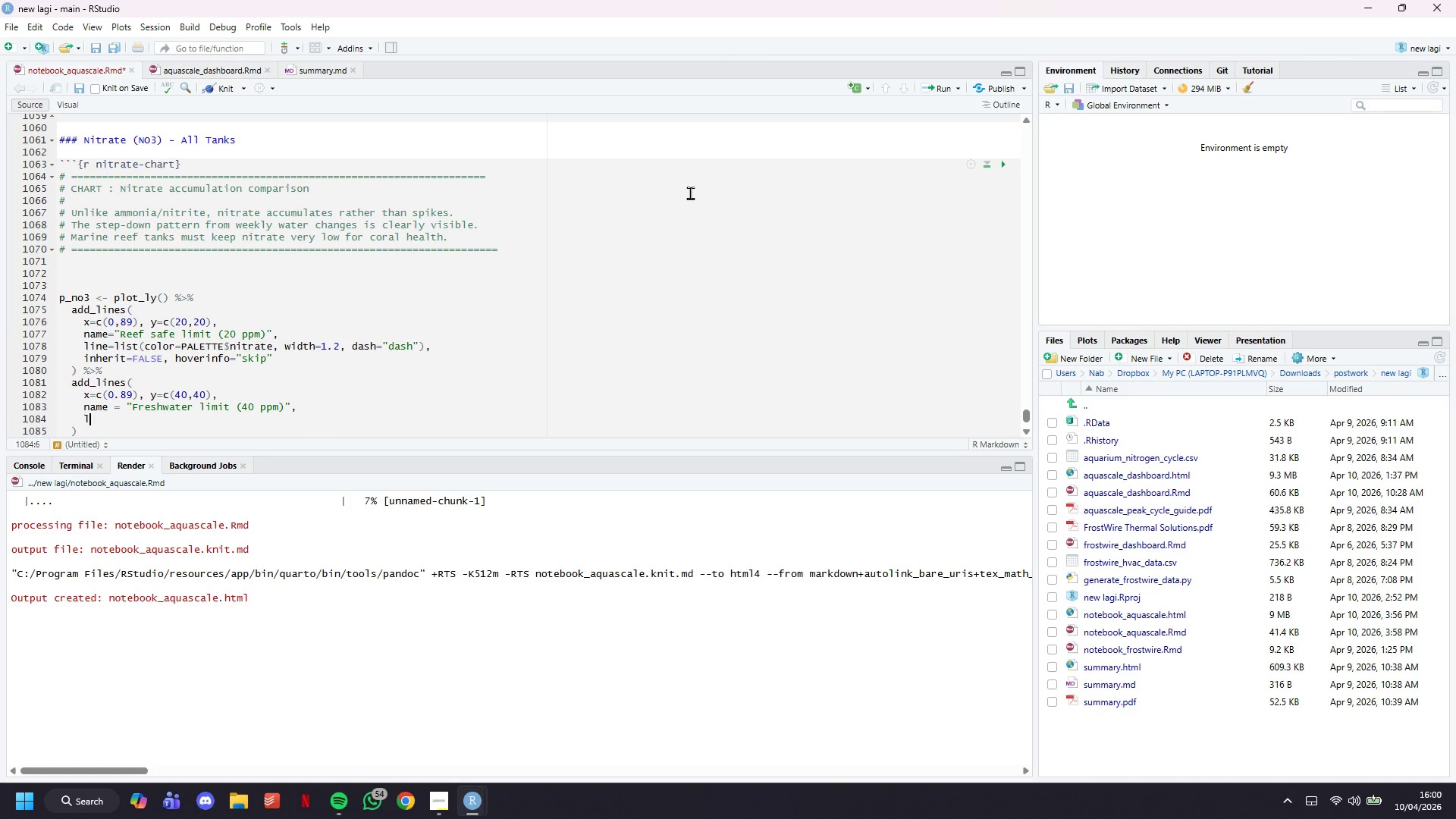 
type(line=list(color=PALETTE$caution, width=1.2, dash="dot)
 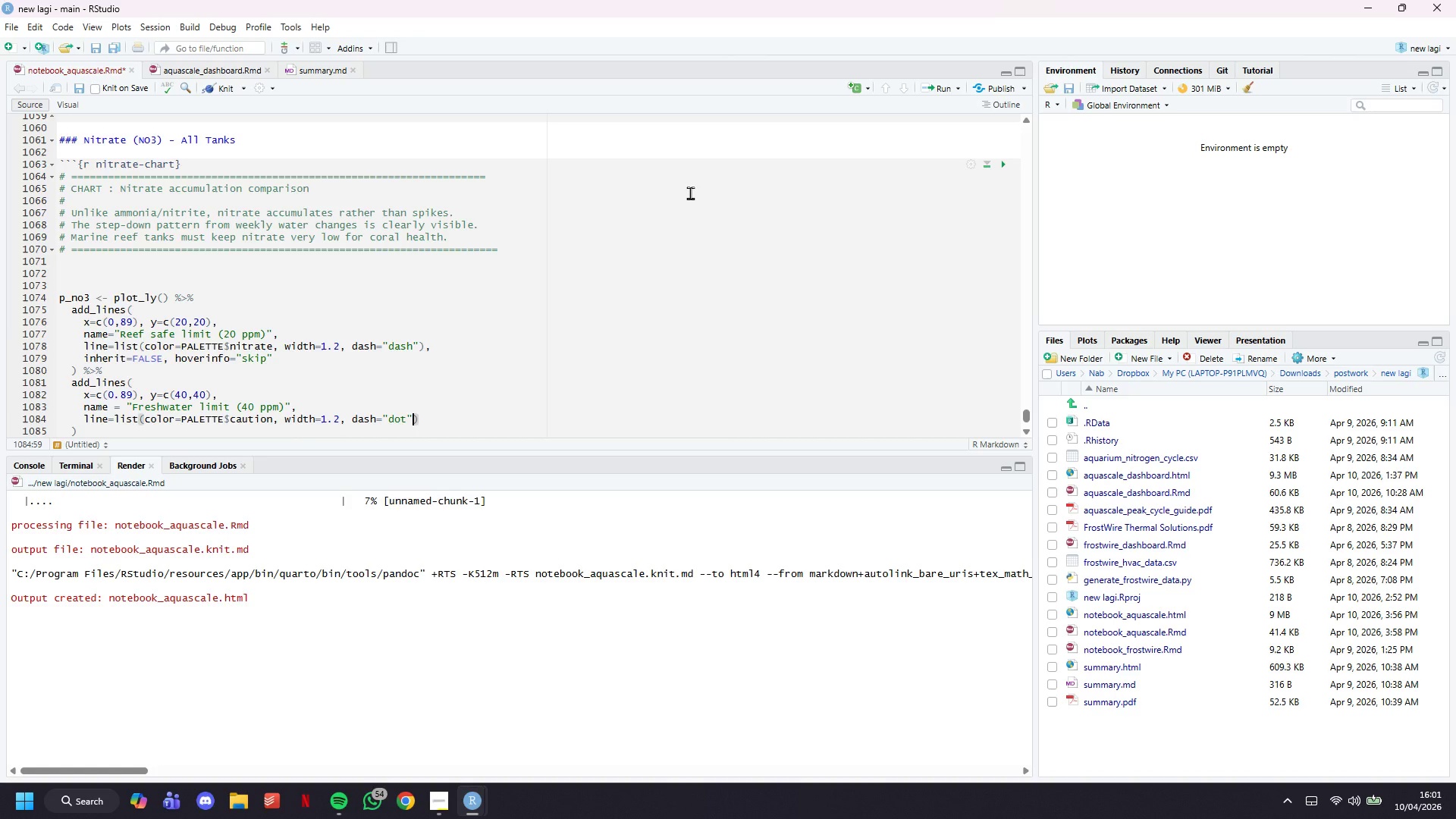 
 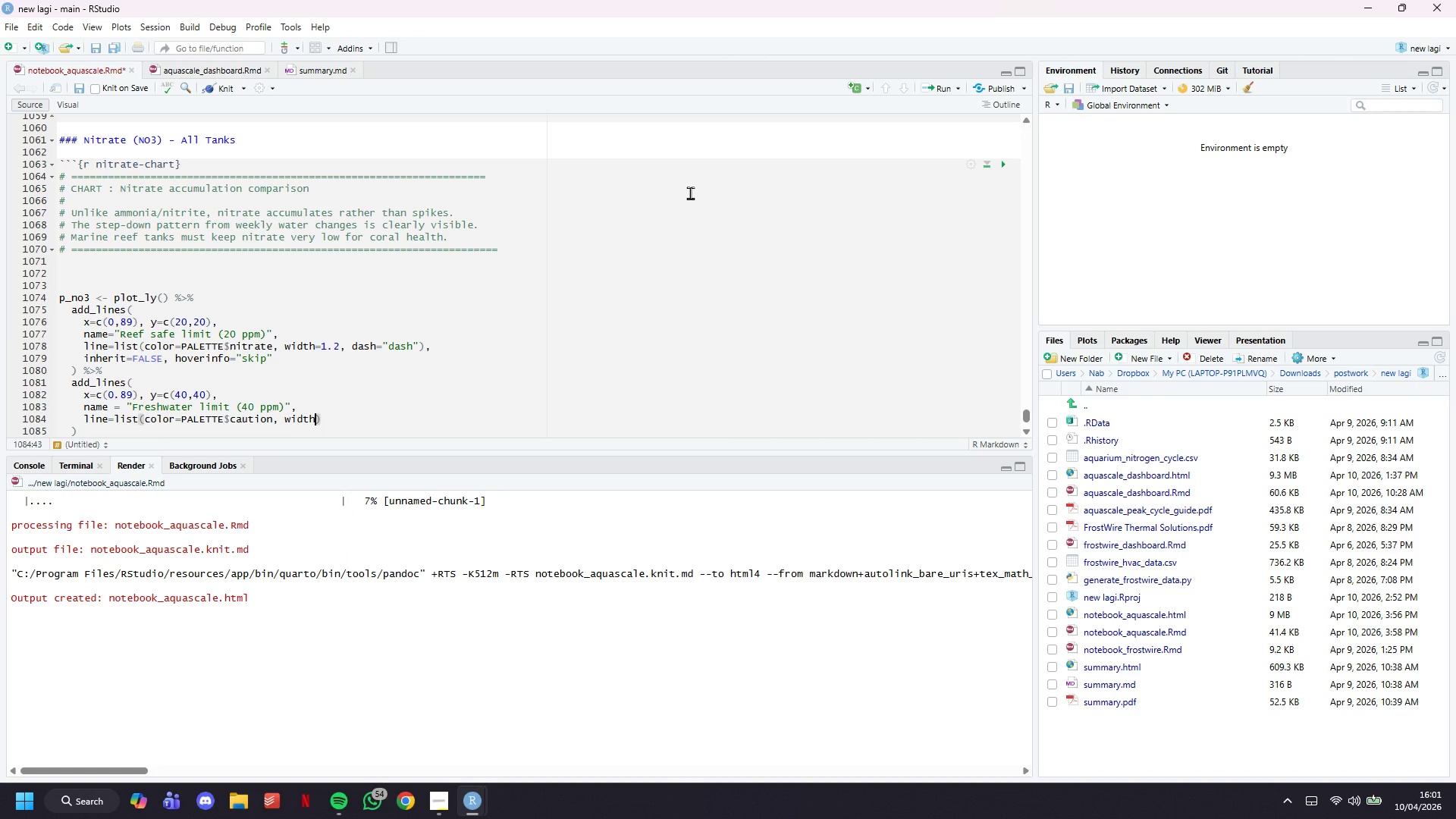 
key(ArrowRight)
 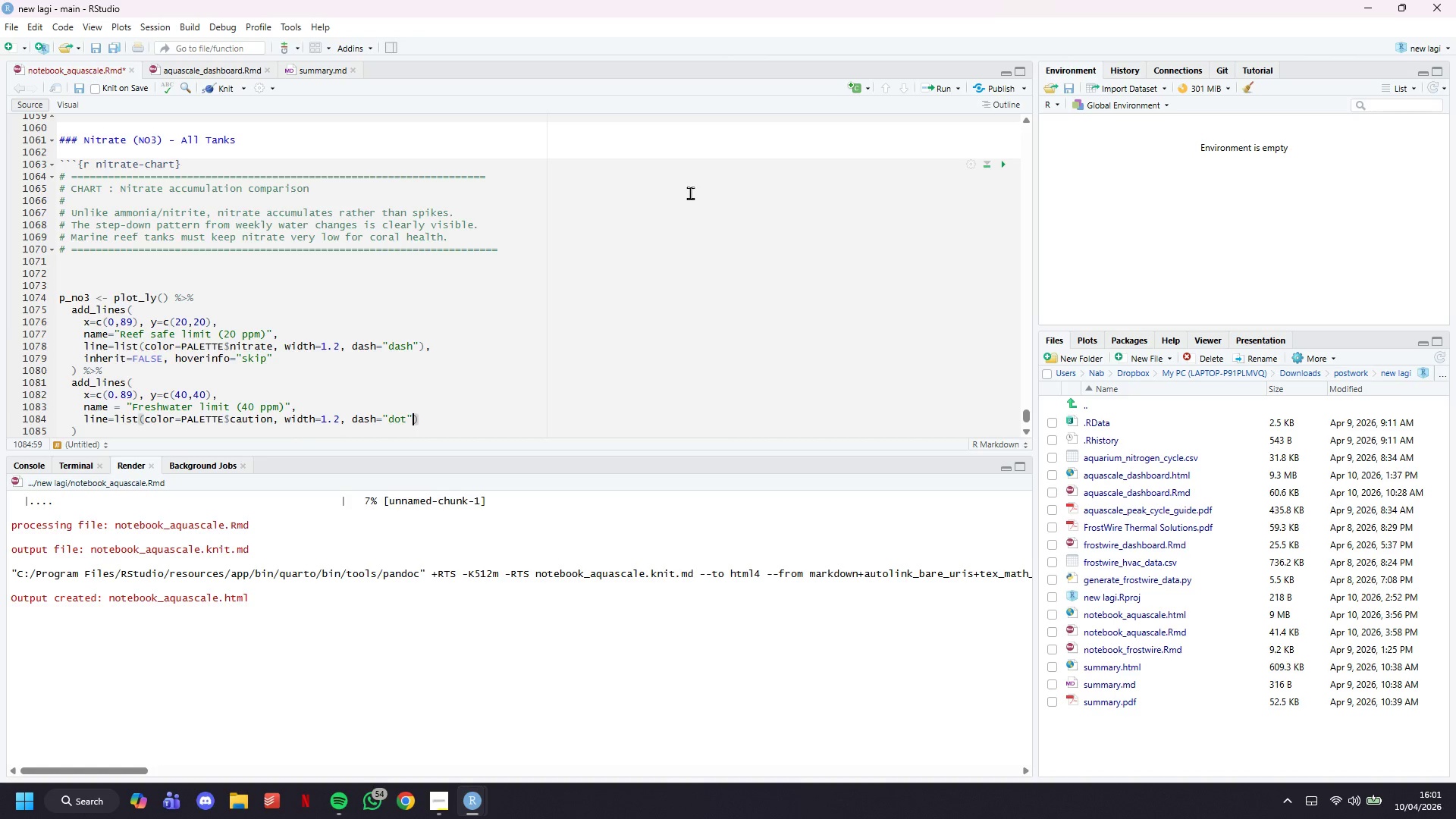 
key(ArrowRight)
 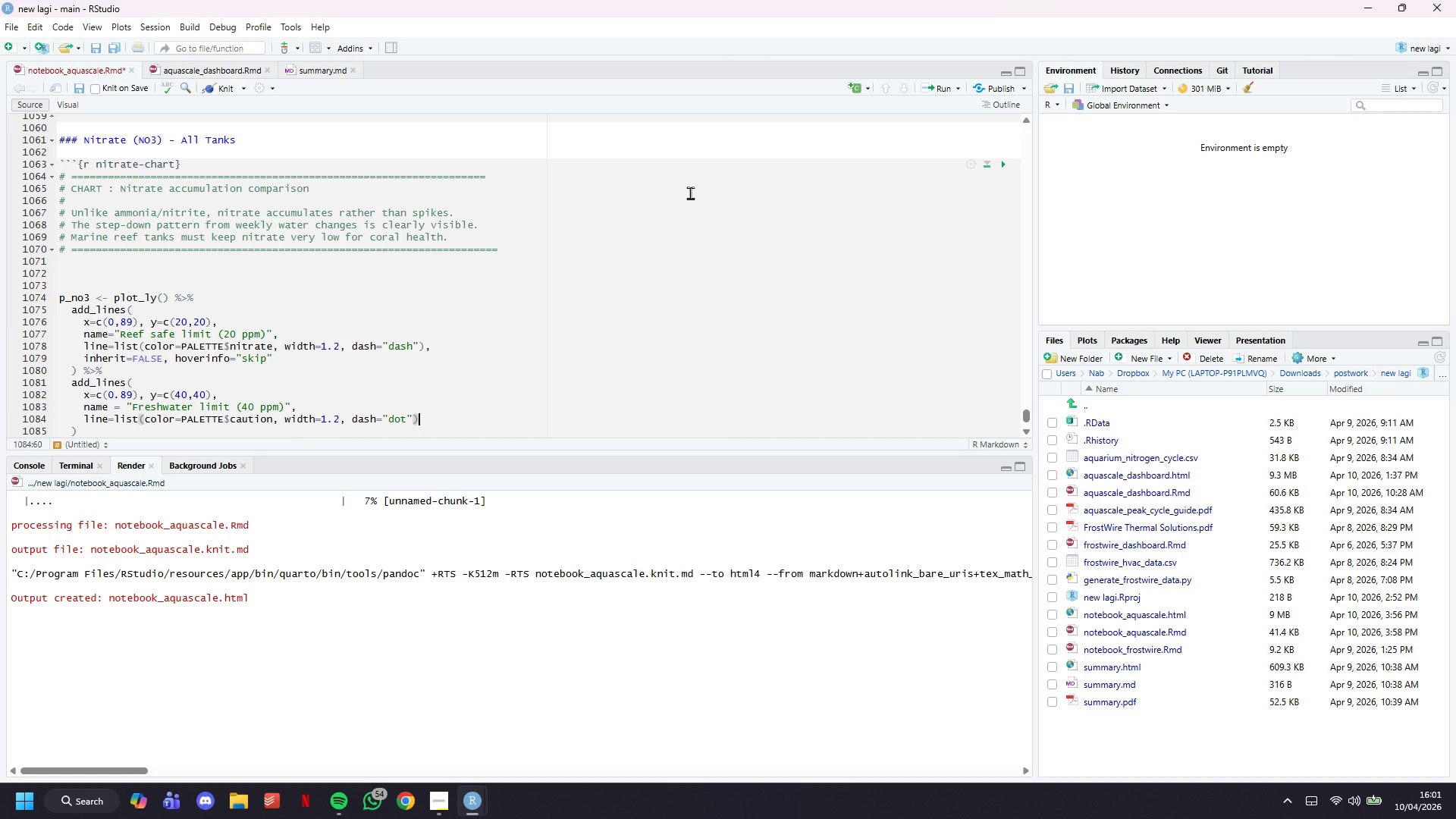 
key(Comma)
 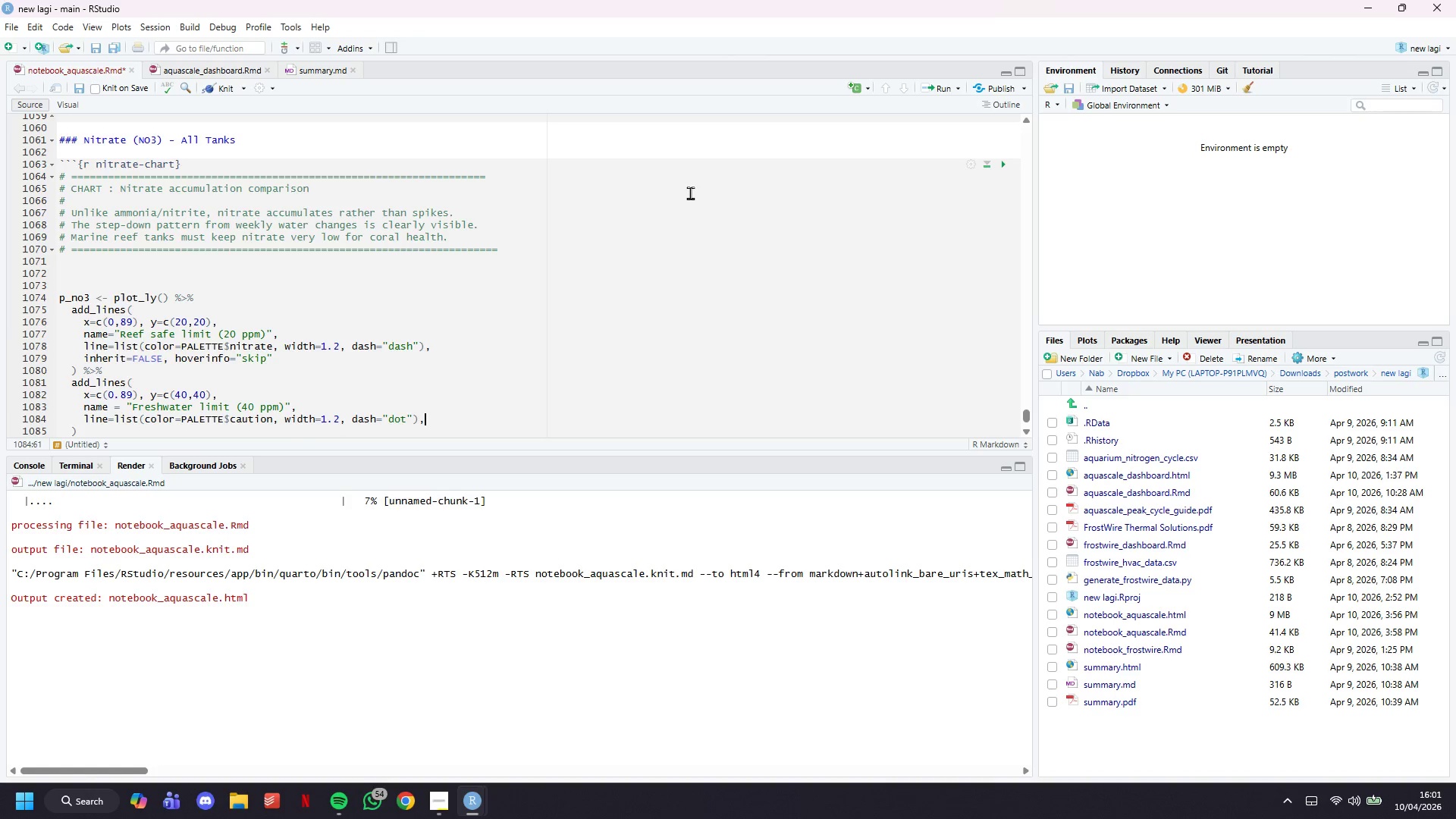 
key(Enter)
 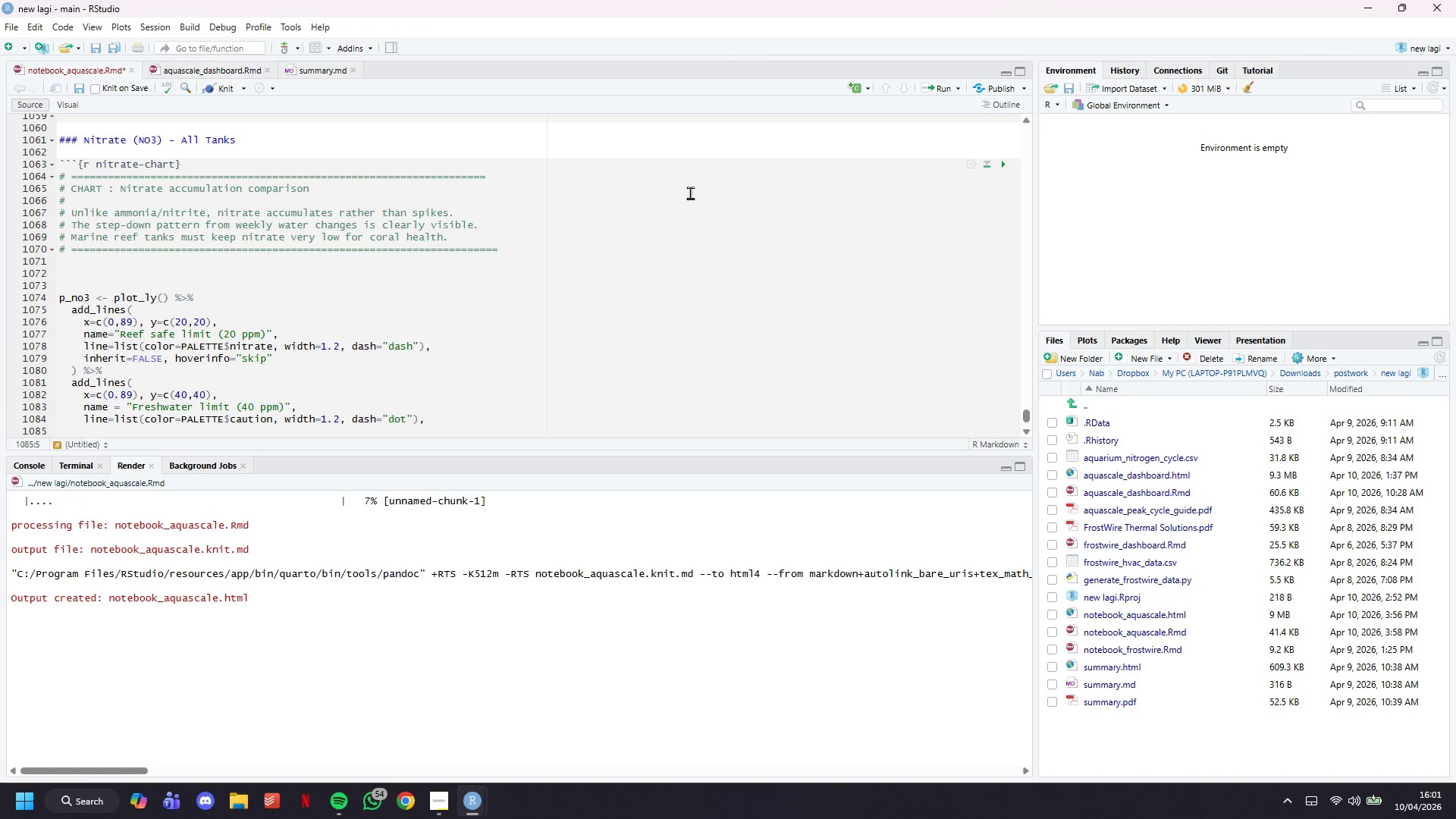 
scroll: coordinate [687, 242], scroll_direction: down, amount: 3.0
 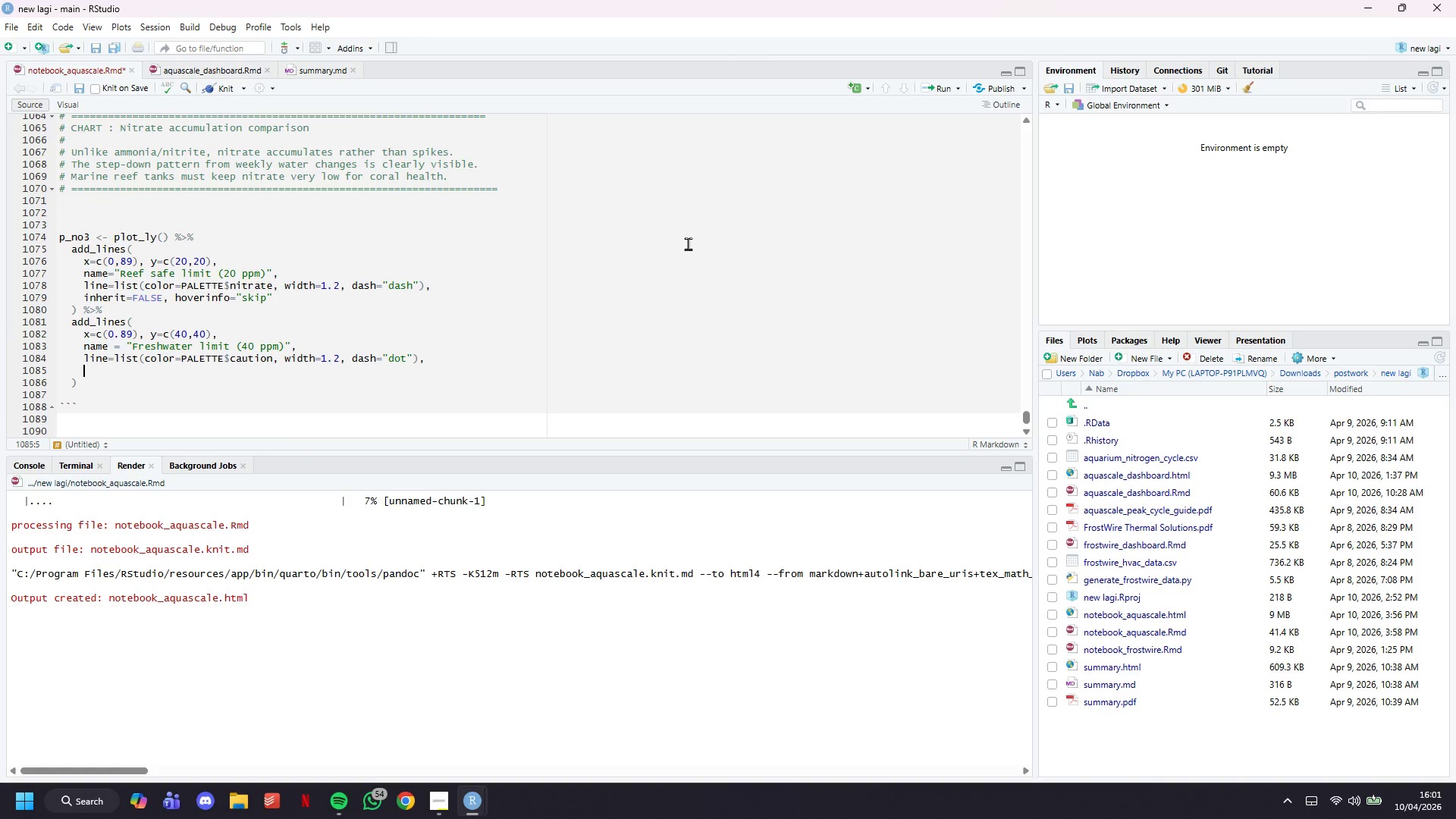 
type(inherit=FALSE, hoverinfo="skip)
 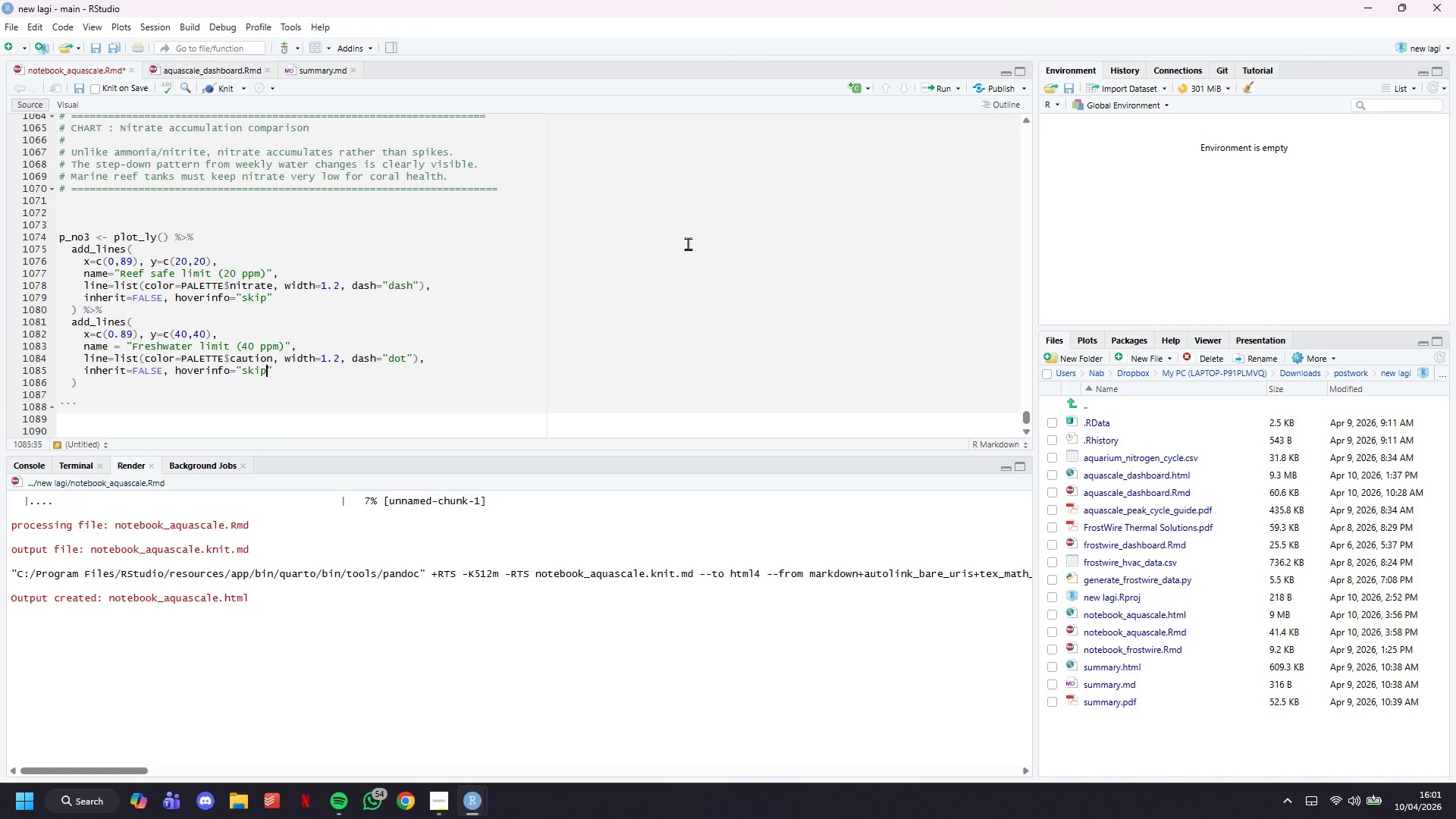 
key(ArrowRight)
 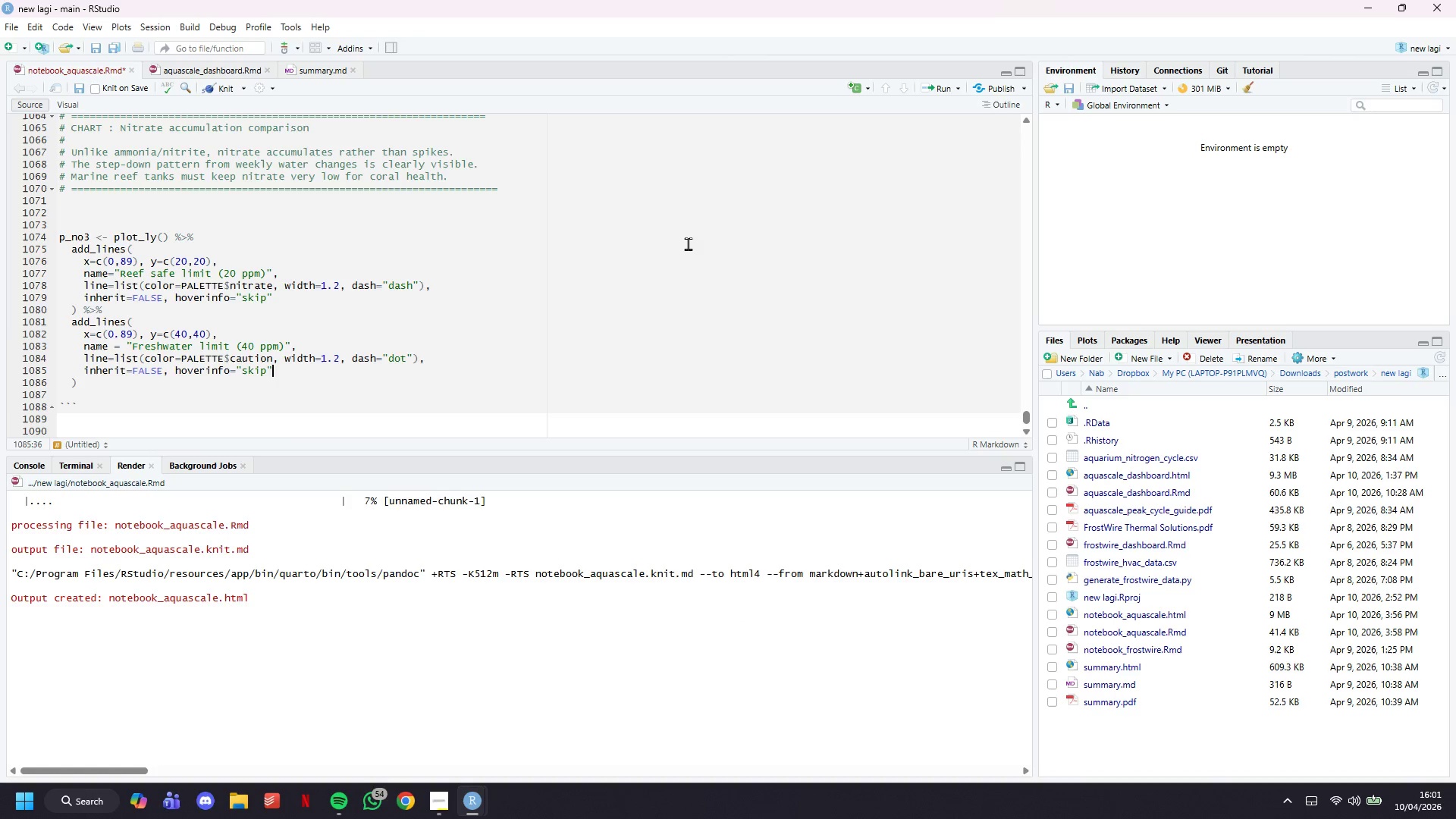 
key(ArrowDown)
 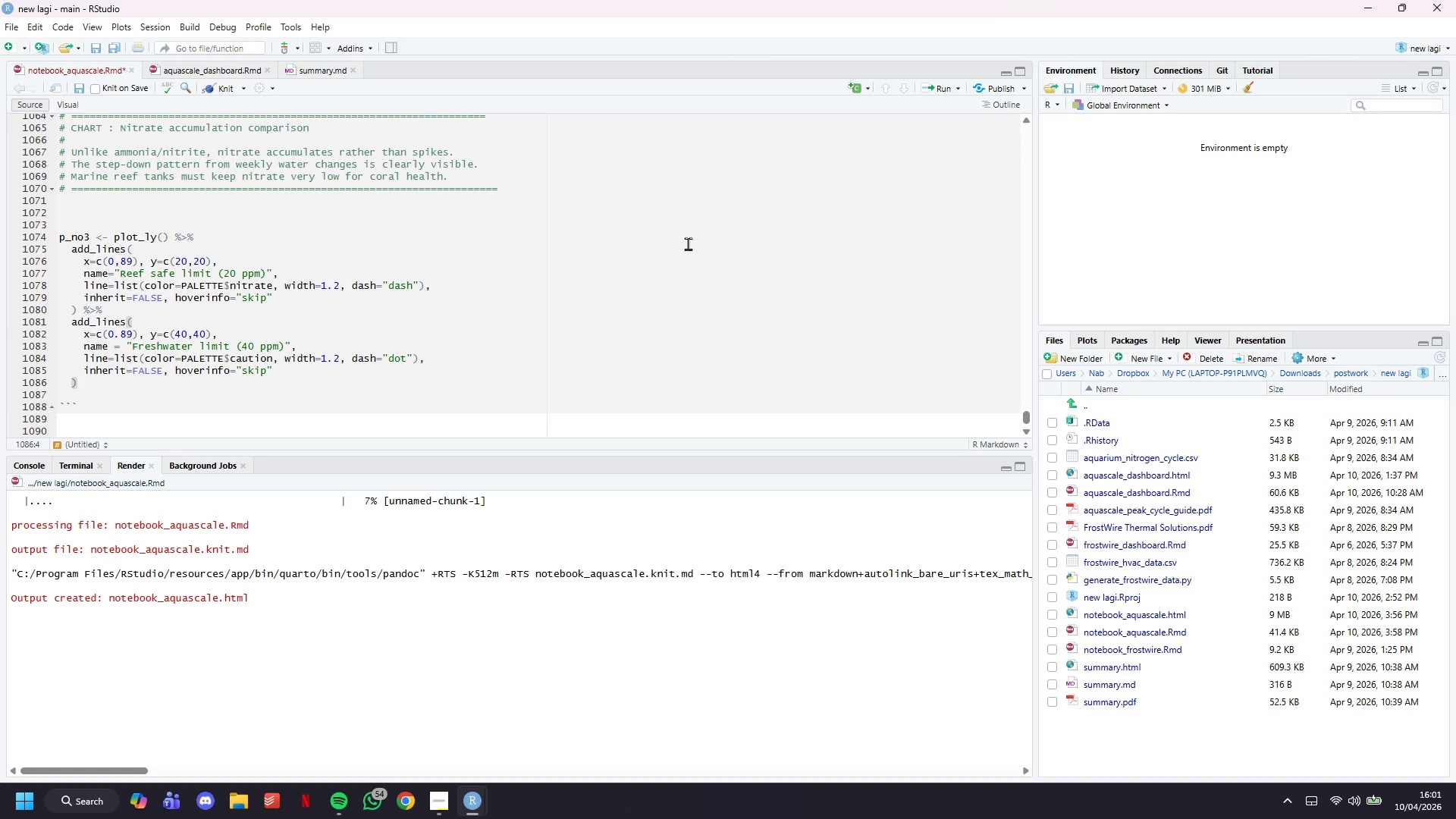 
key(Enter)
 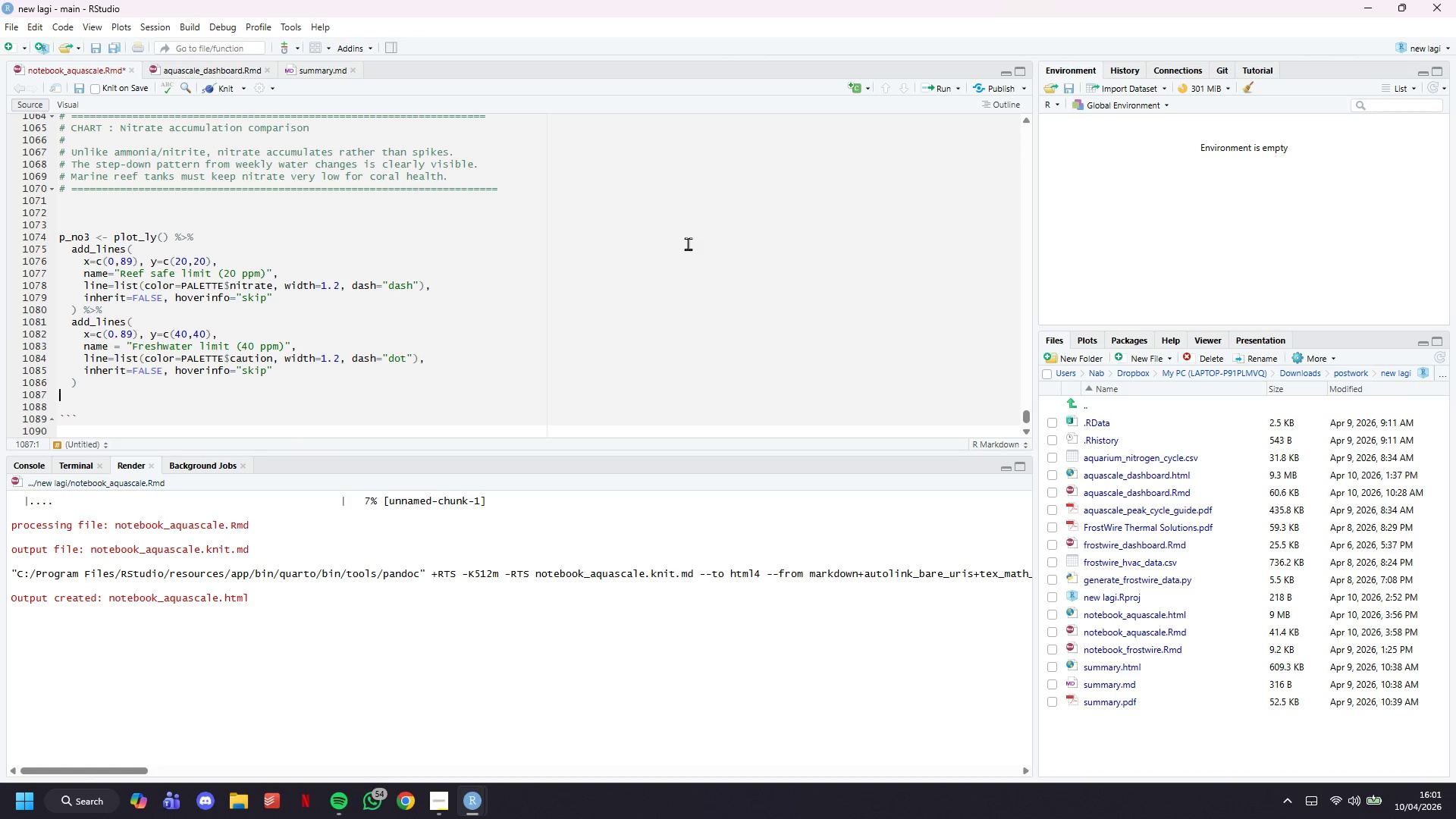 
key(Enter)
 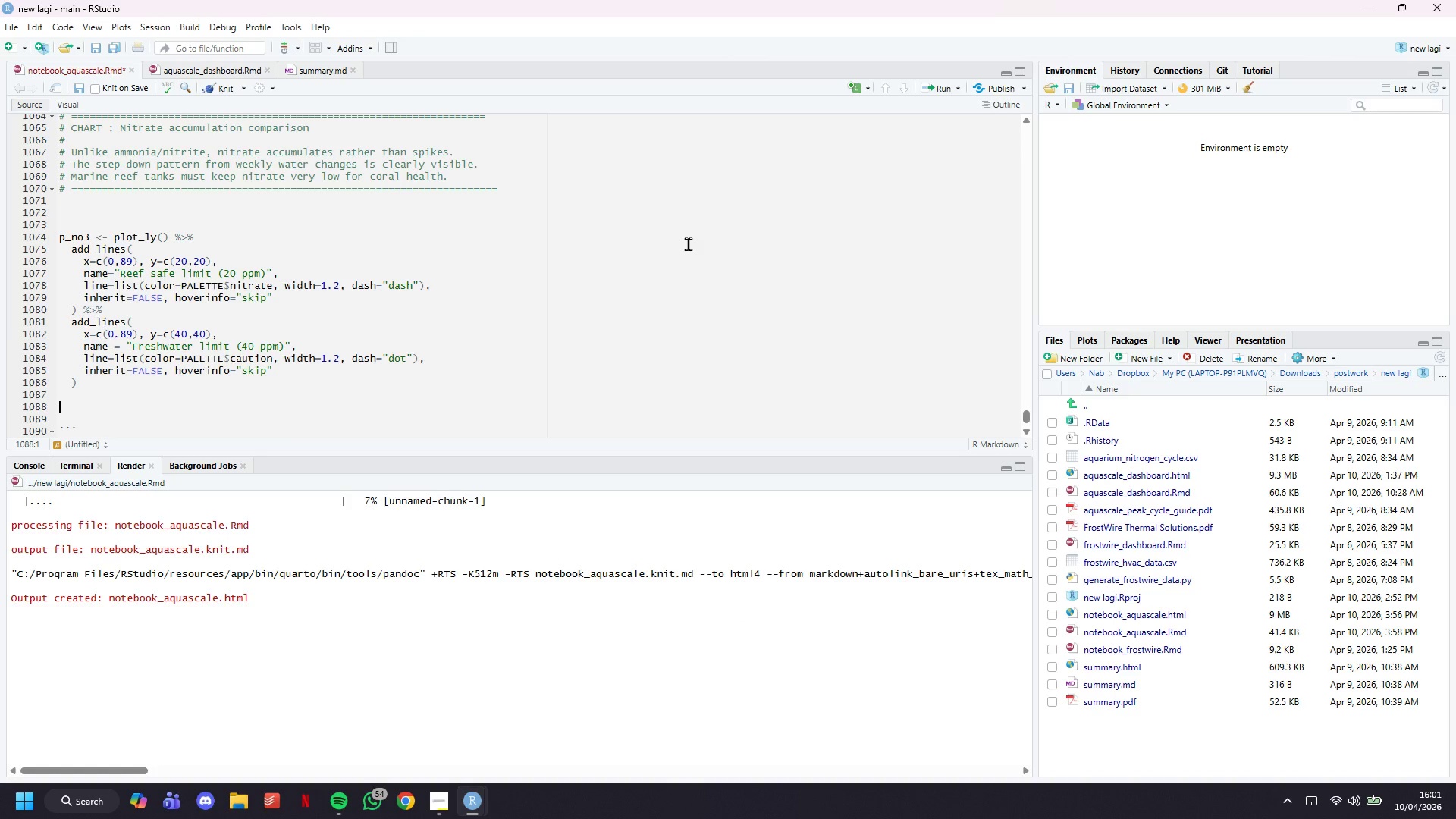 
key(Enter)
 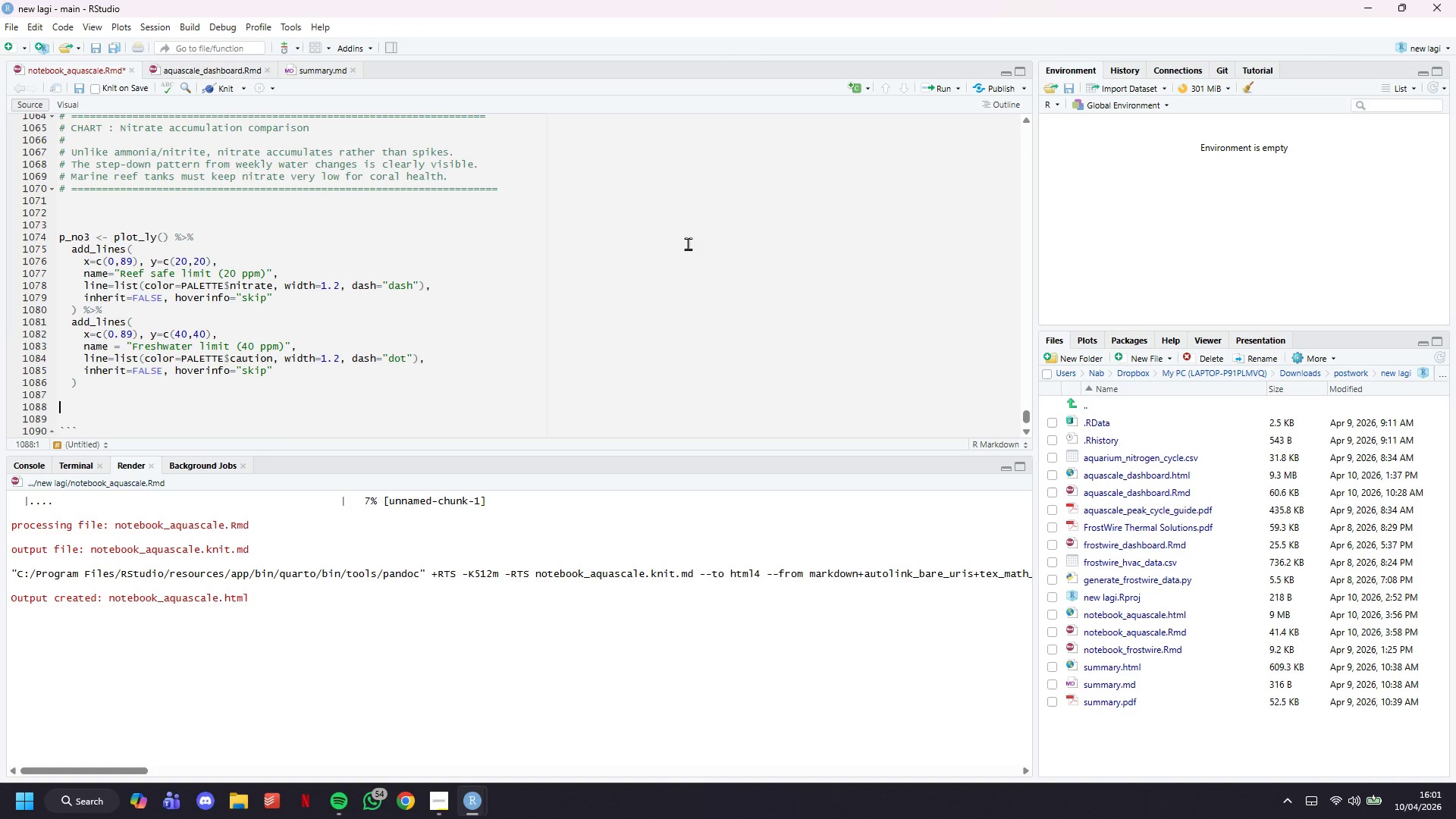 
key(Control+S)
 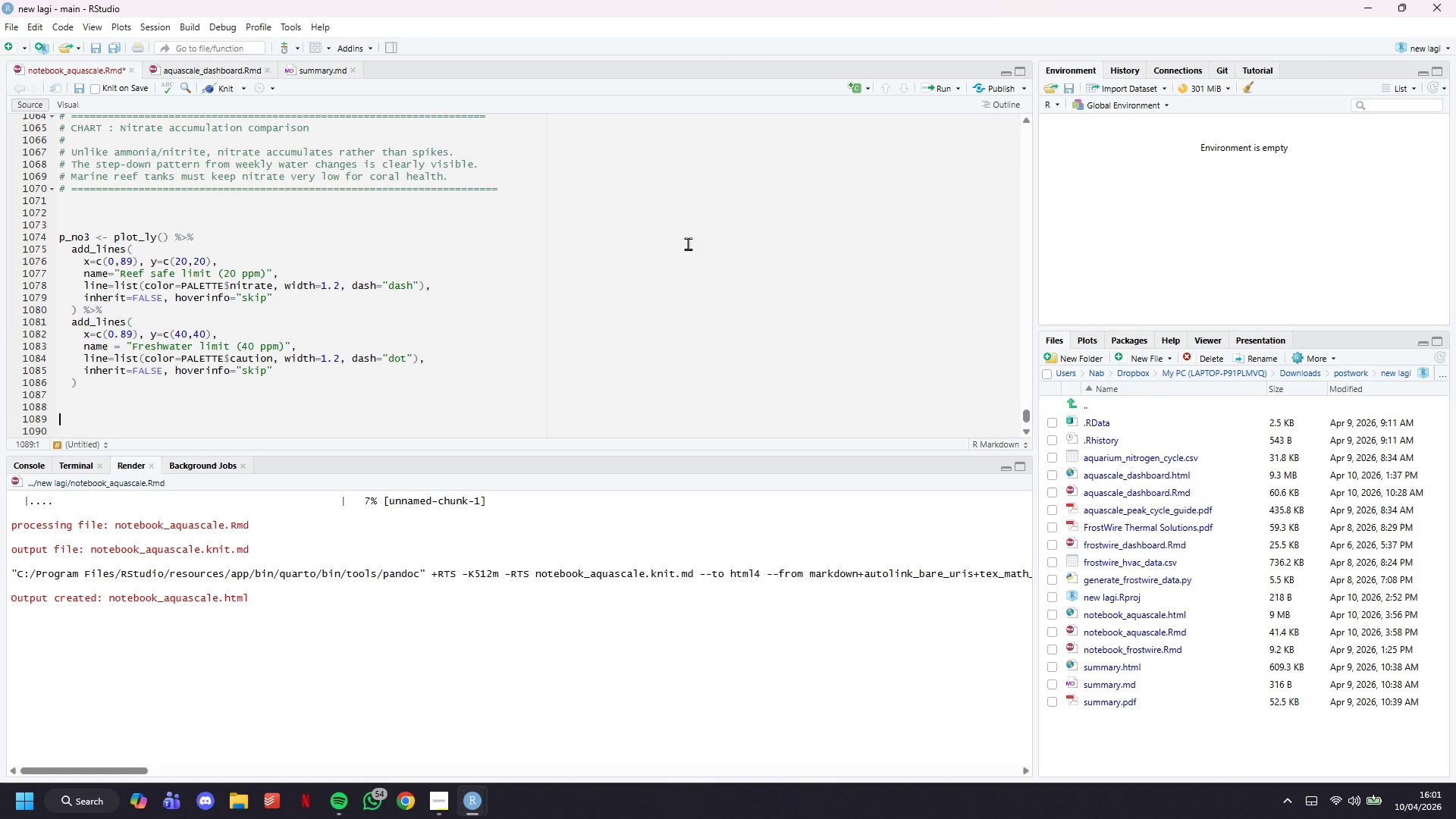 
scroll: coordinate [563, 275], scroll_direction: down, amount: 4.0
 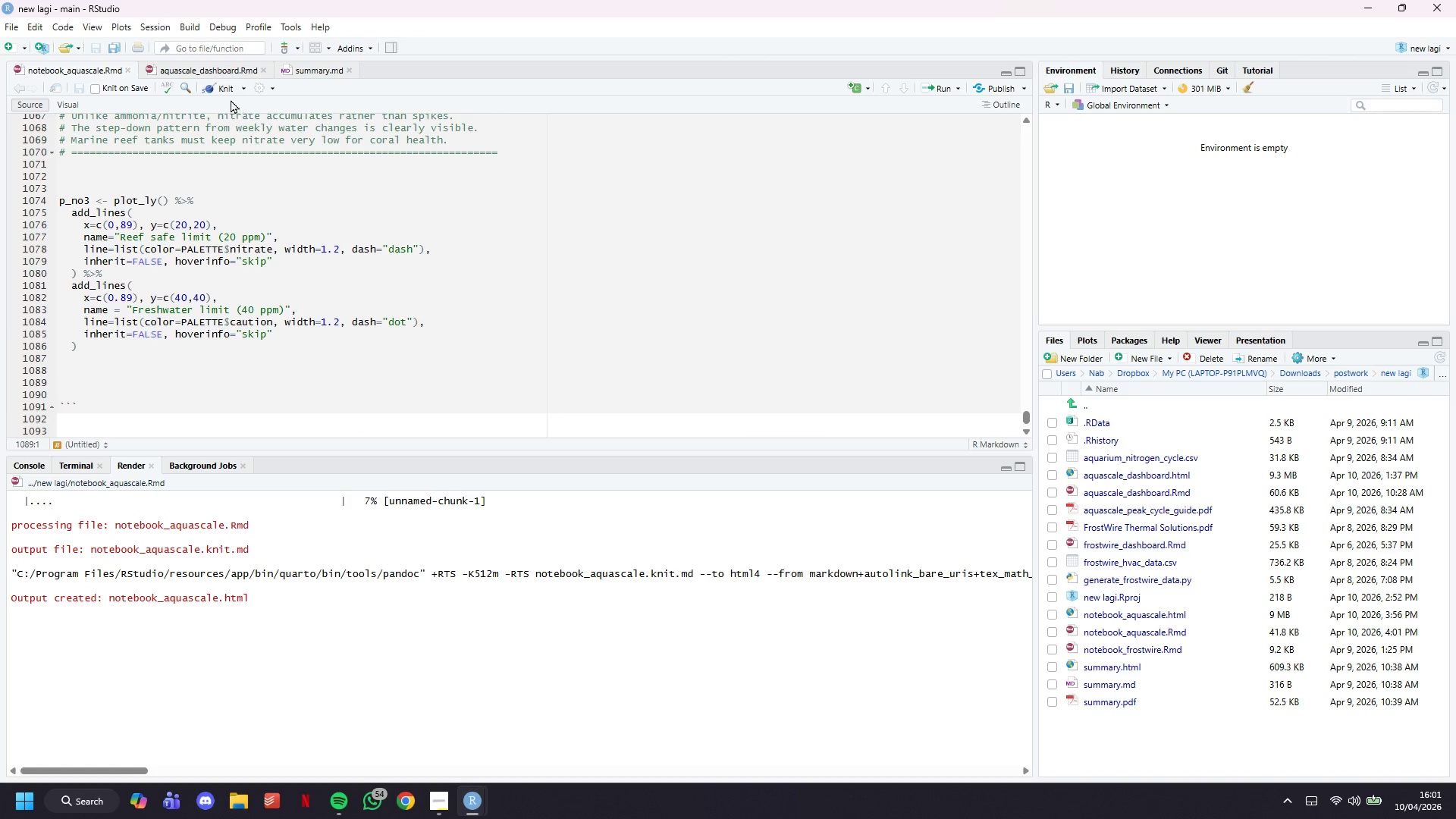 
left_click([223, 86])
 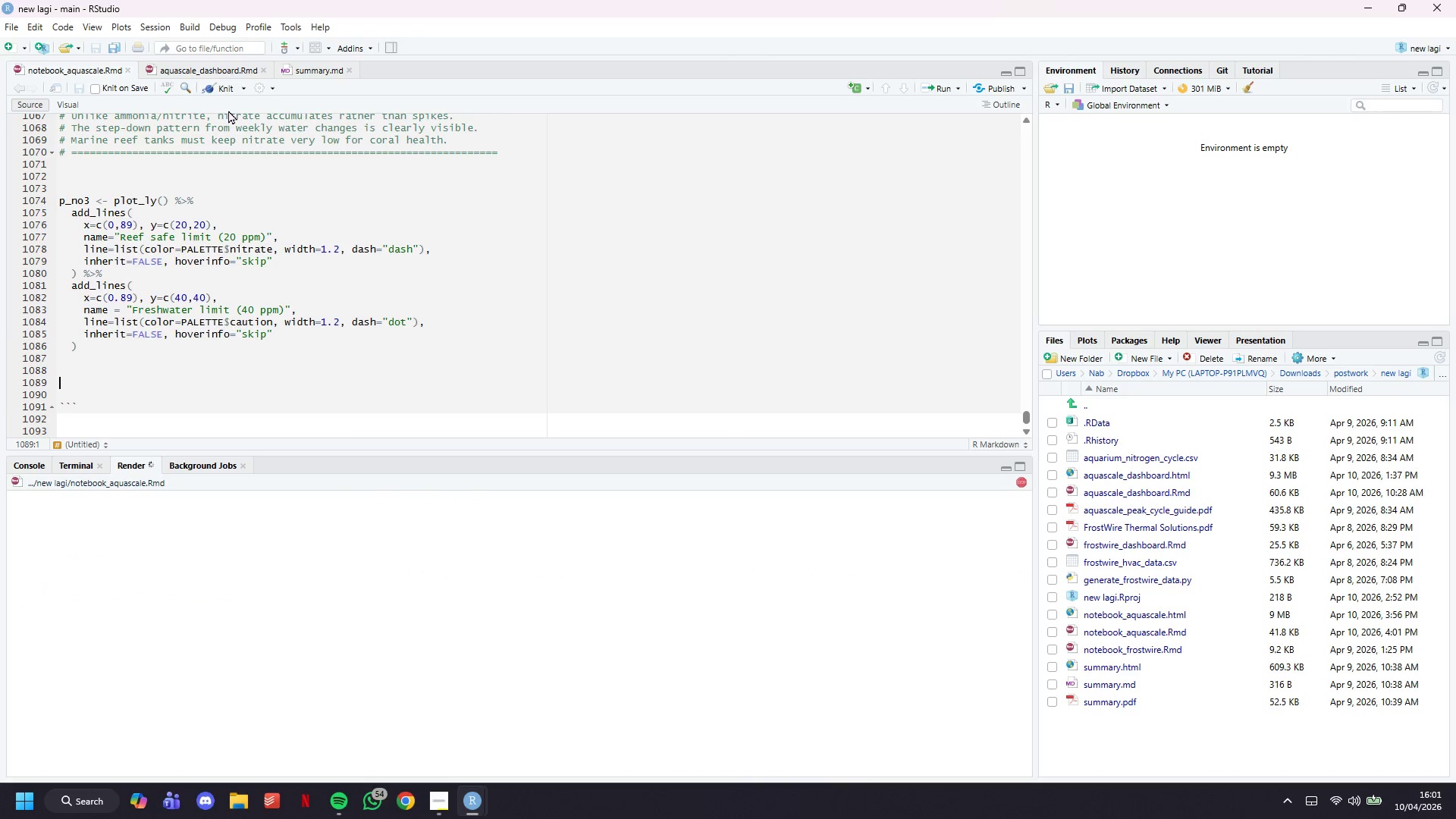 
wait(5.75)
 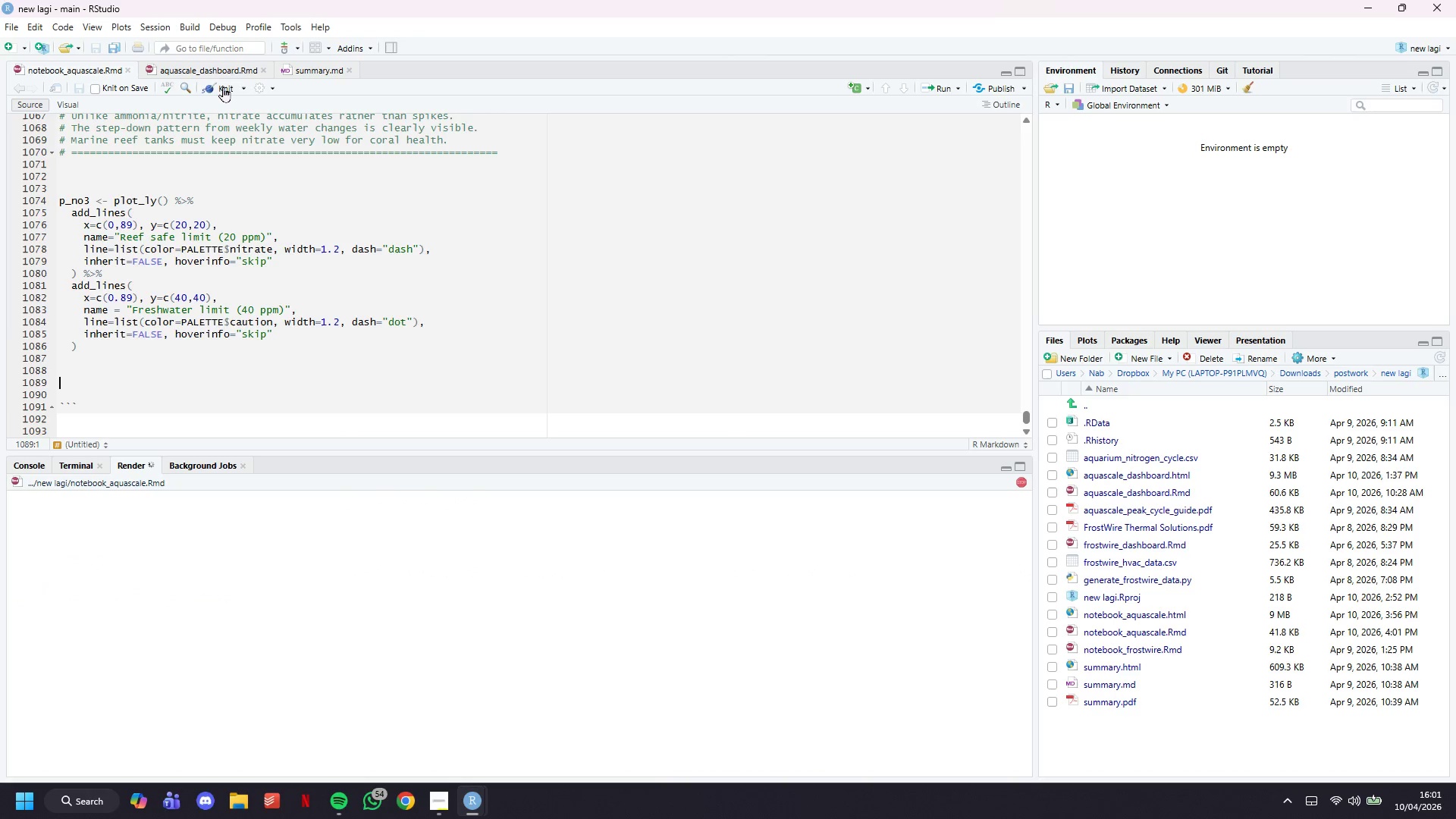 
scroll: coordinate [202, 287], scroll_direction: down, amount: 8.0
 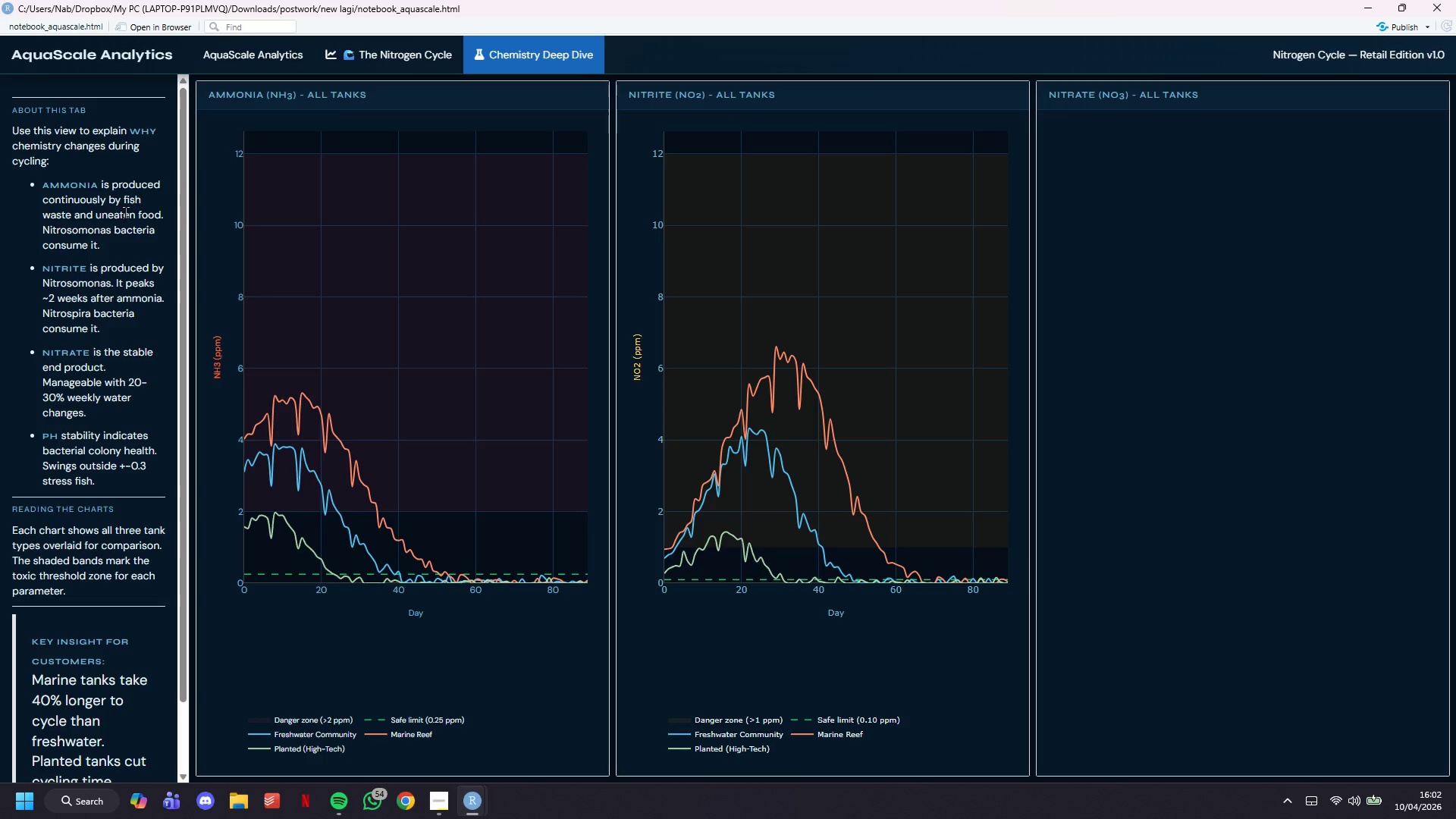 
wait(19.29)
 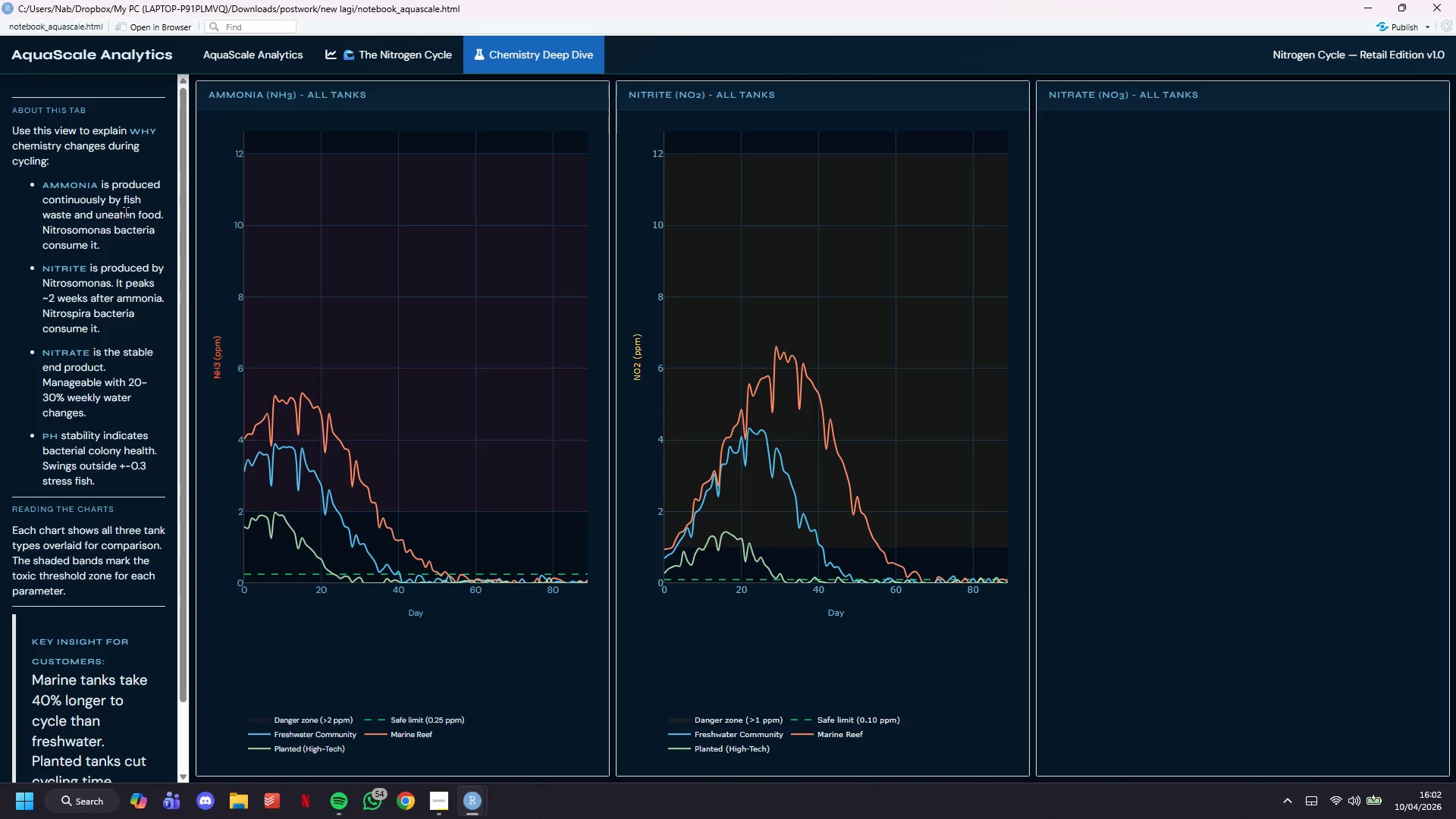 
scroll: coordinate [83, 360], scroll_direction: down, amount: 6.0
 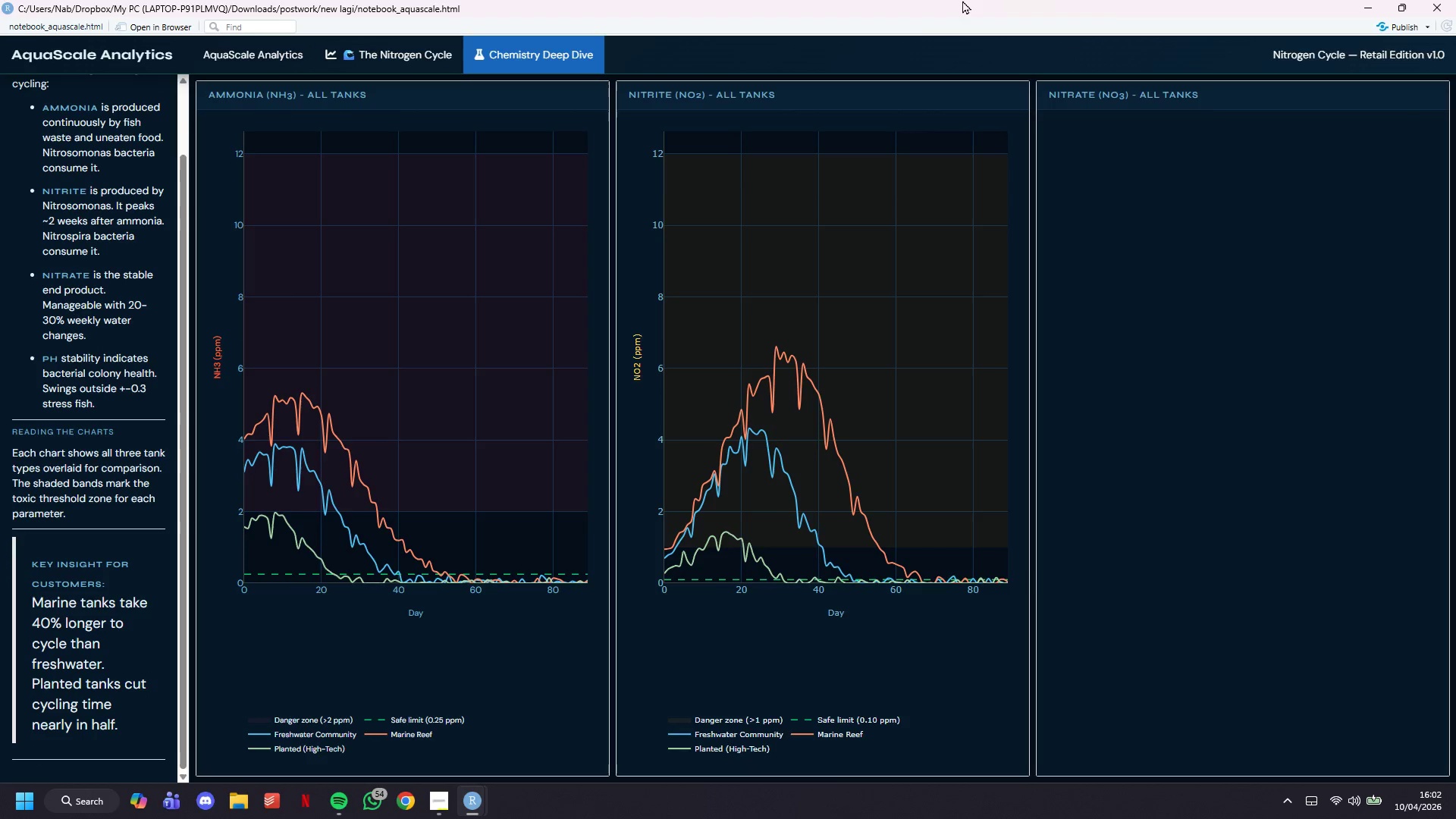 
left_click([1355, 4])
 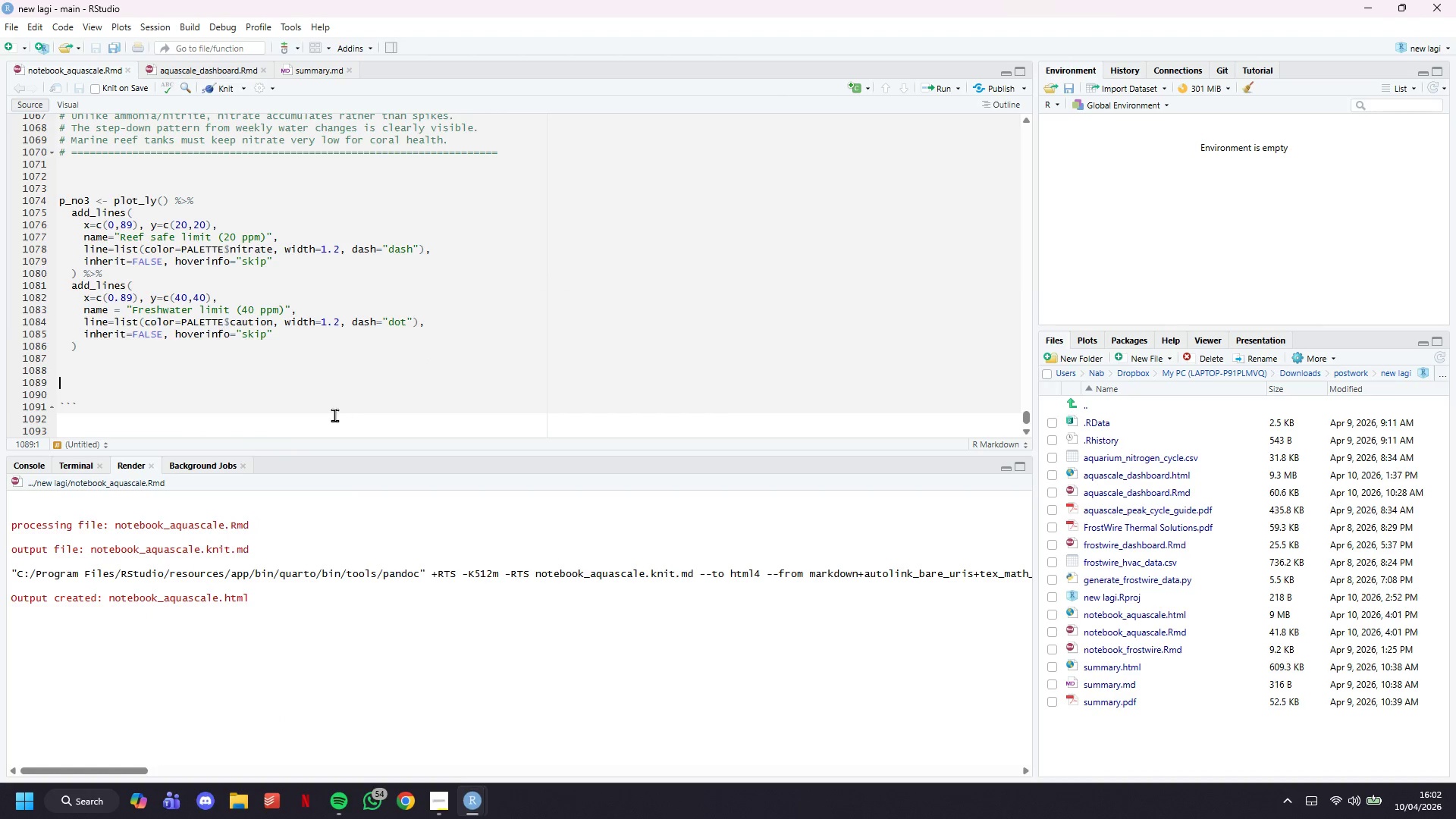 
scroll: coordinate [338, 396], scroll_direction: down, amount: 4.0
 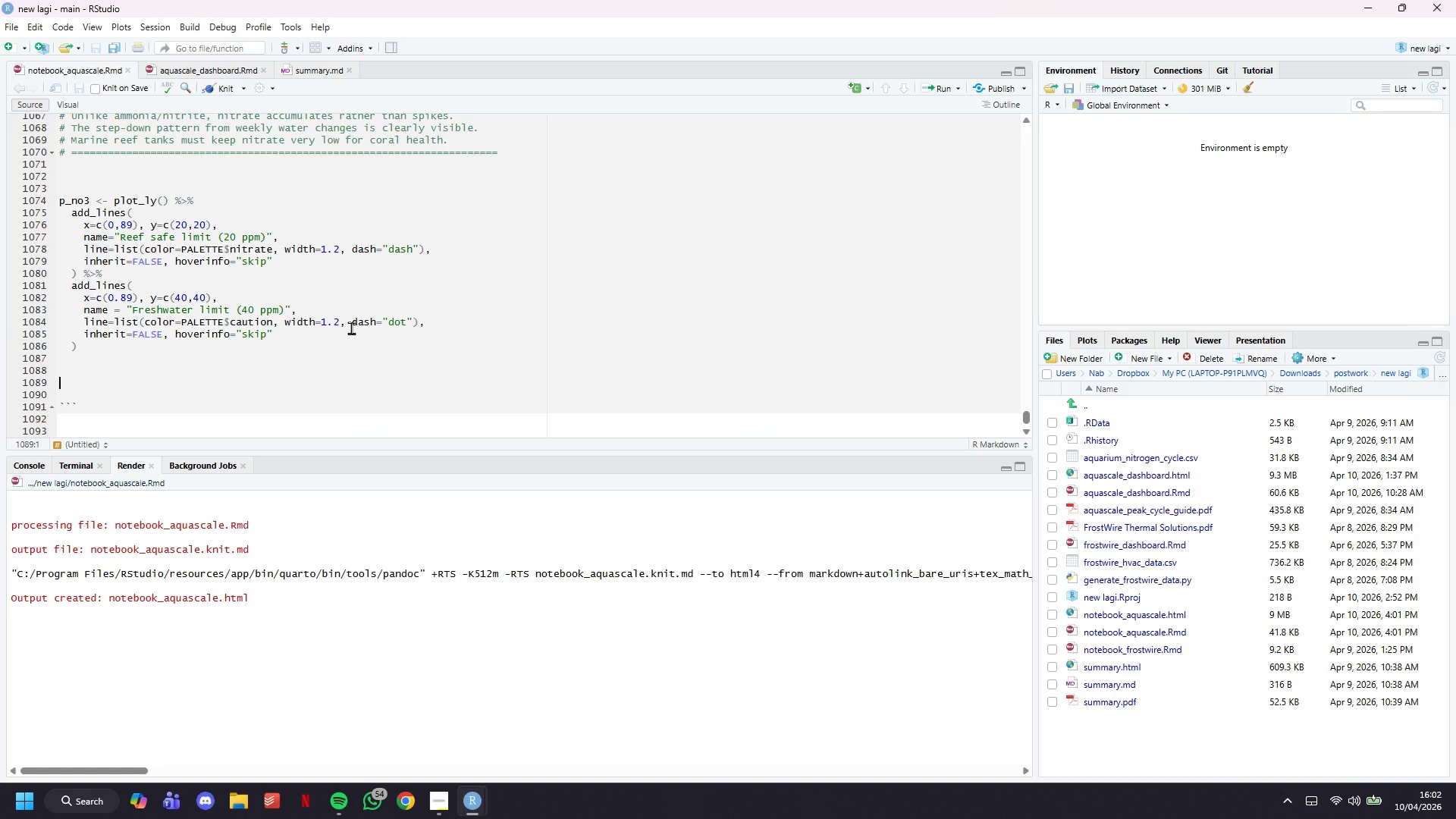 
type(for ()
 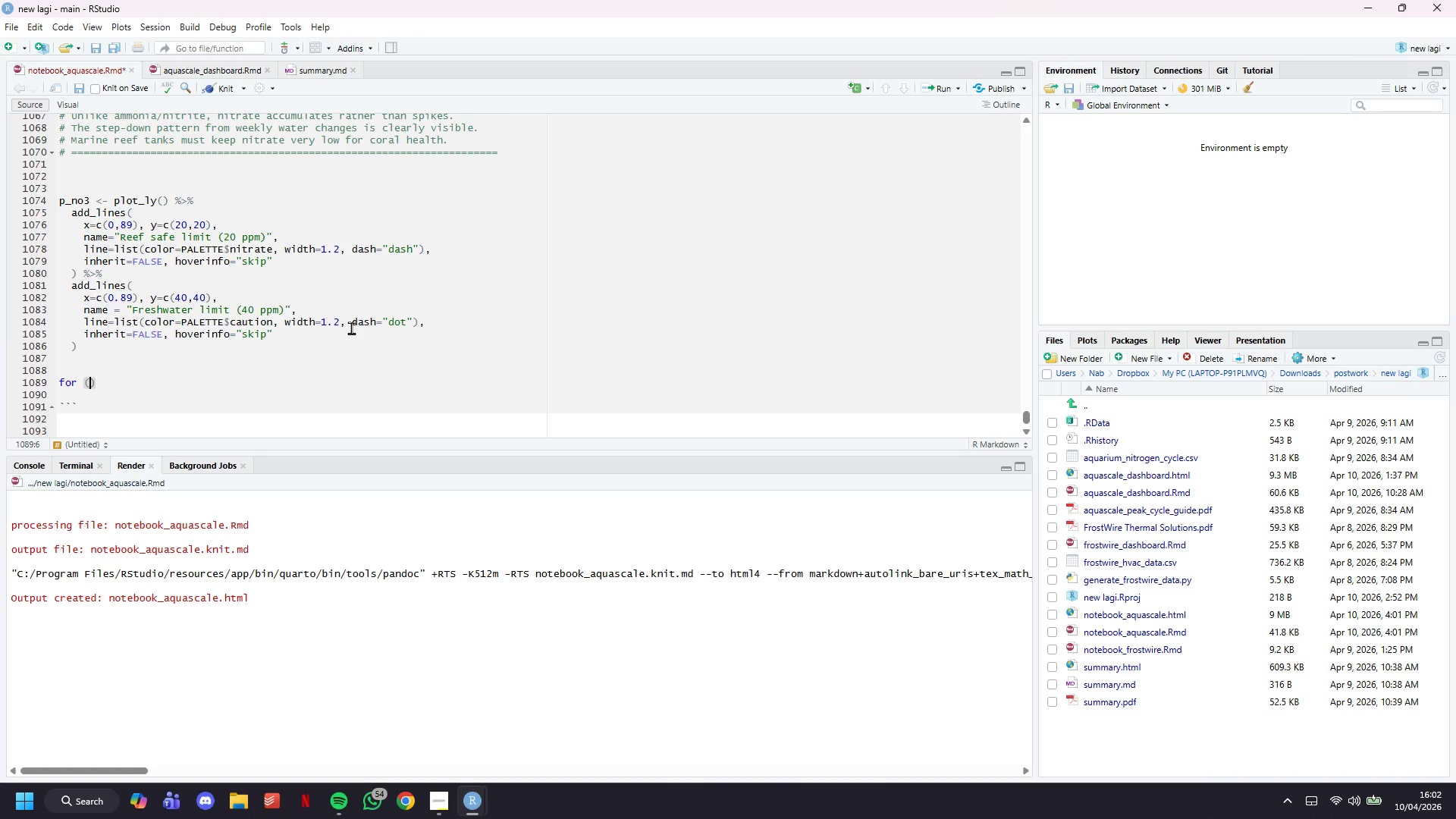 
wait(16.01)
 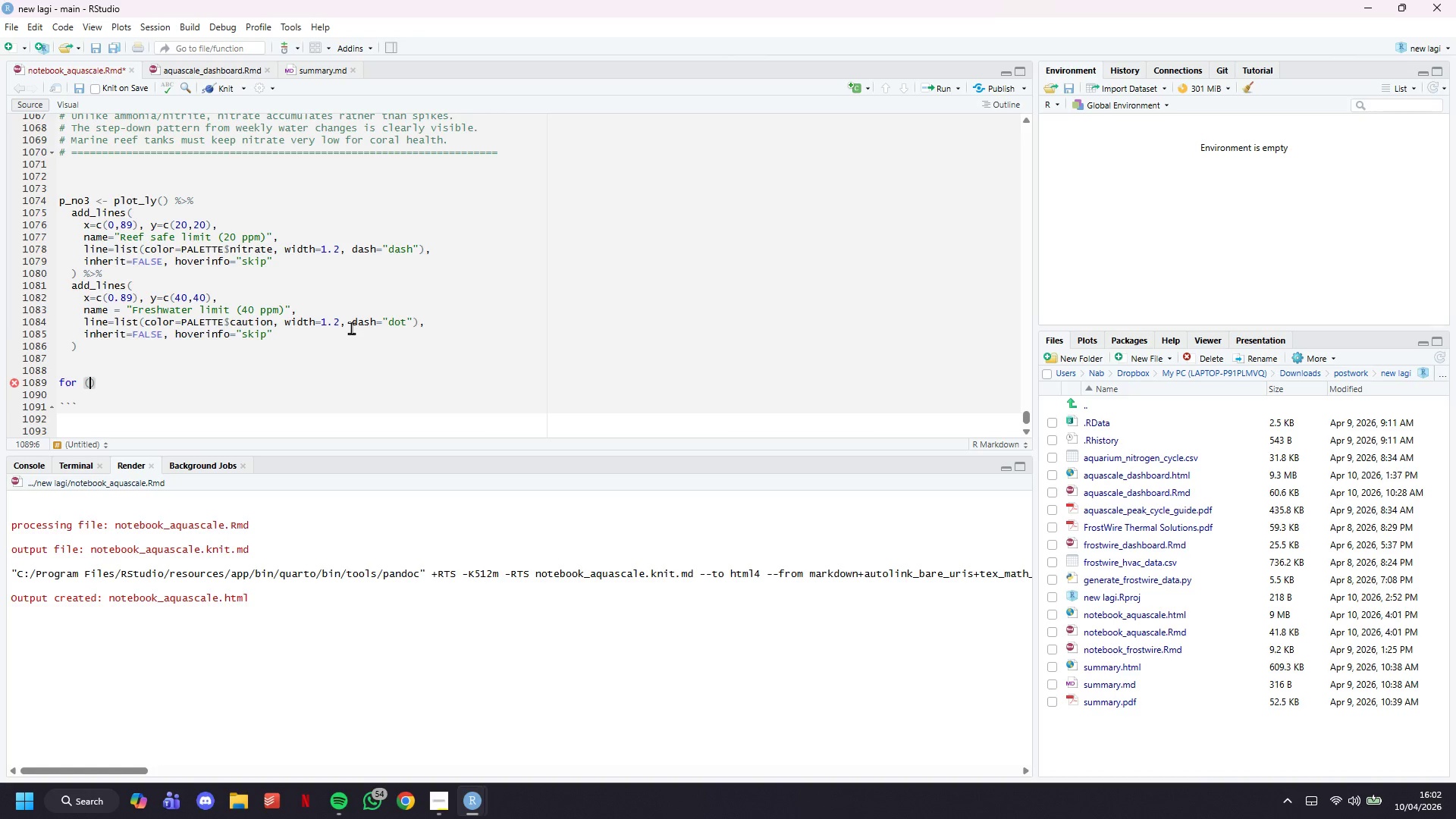 
type(tnk in levels(df$tank_name)
 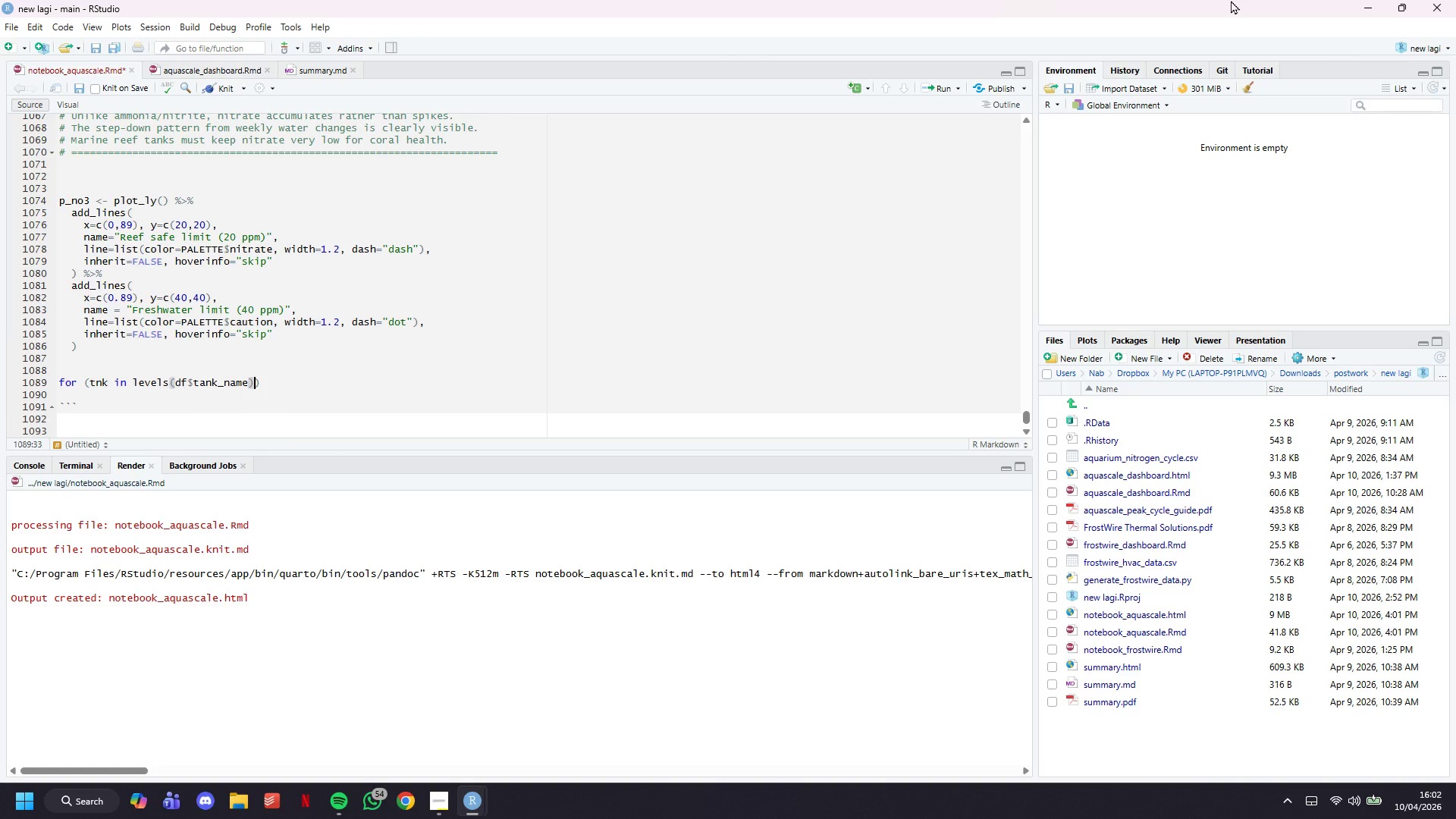 
 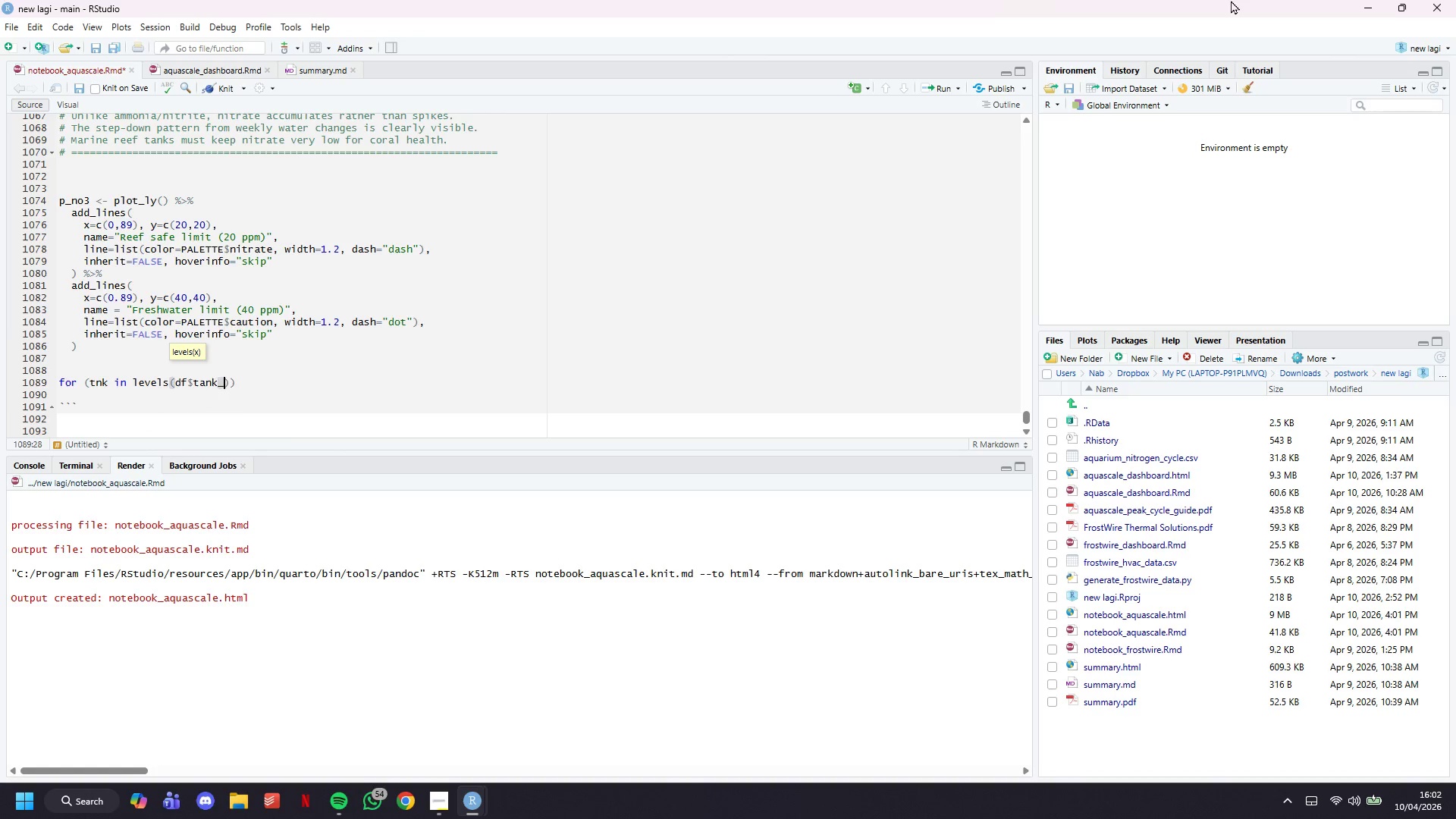 
key(ArrowRight)
 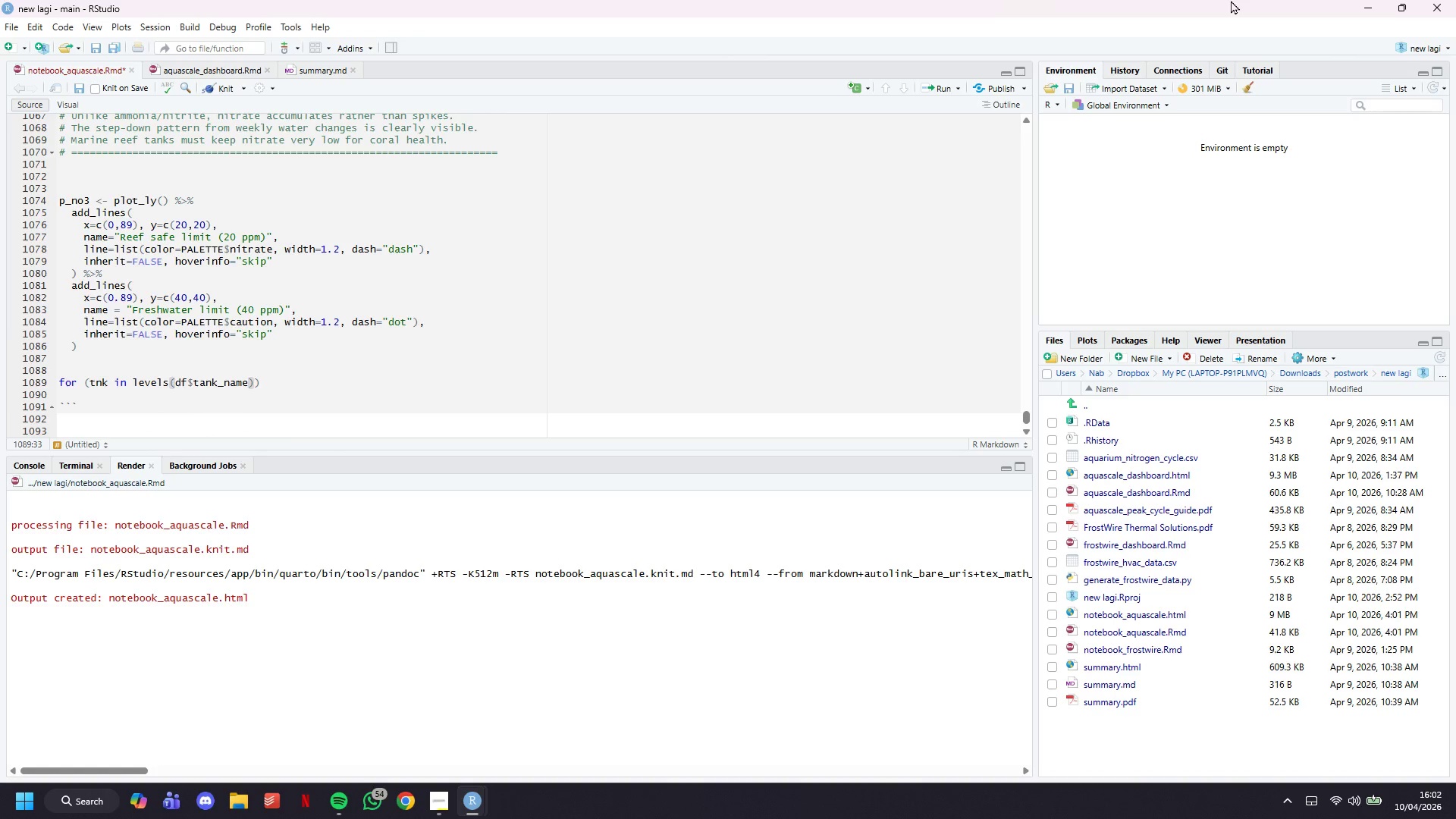 
key(ArrowRight)
 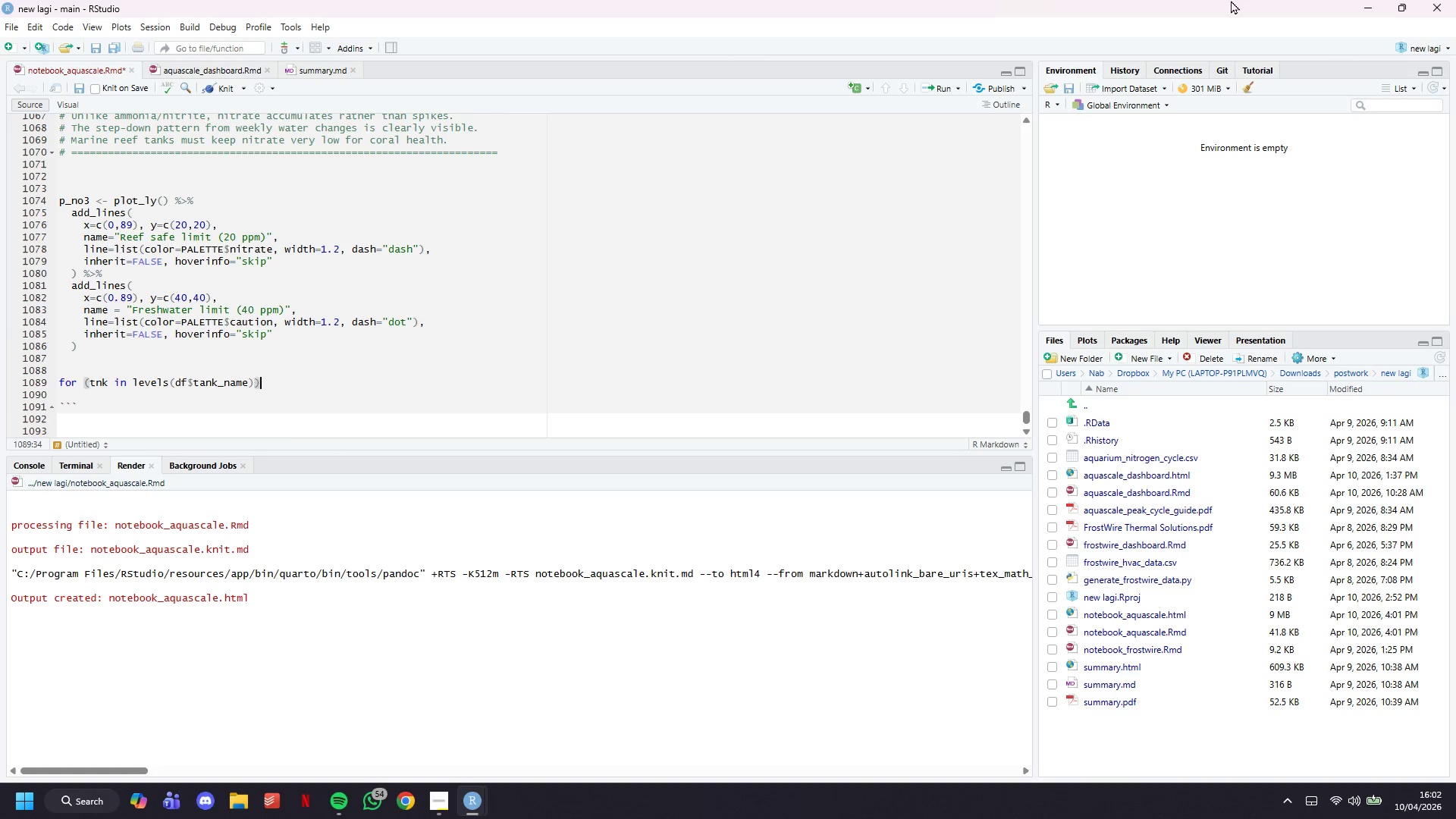 
key(Space)
 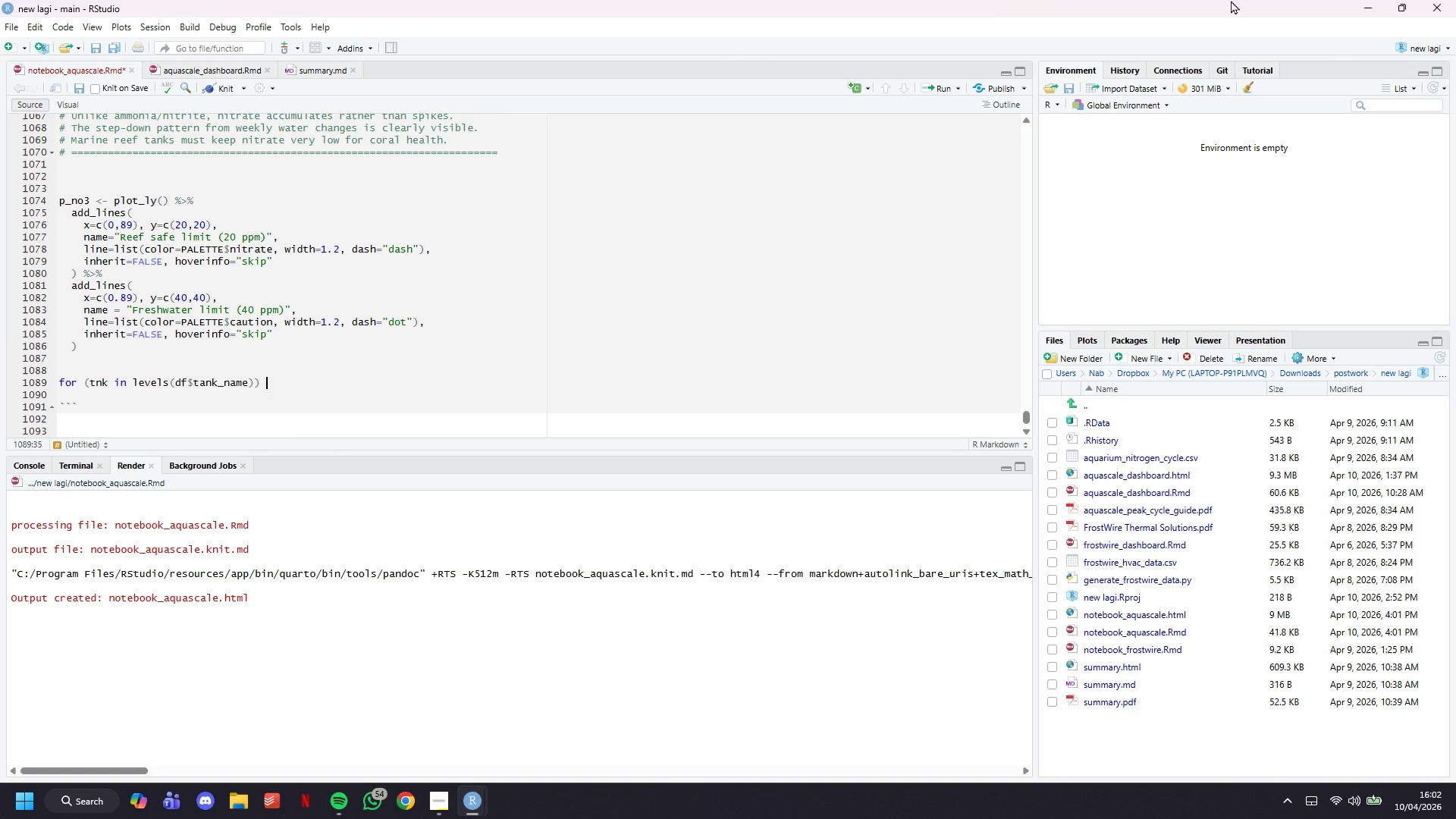 
key(Shift+BracketLeft)
 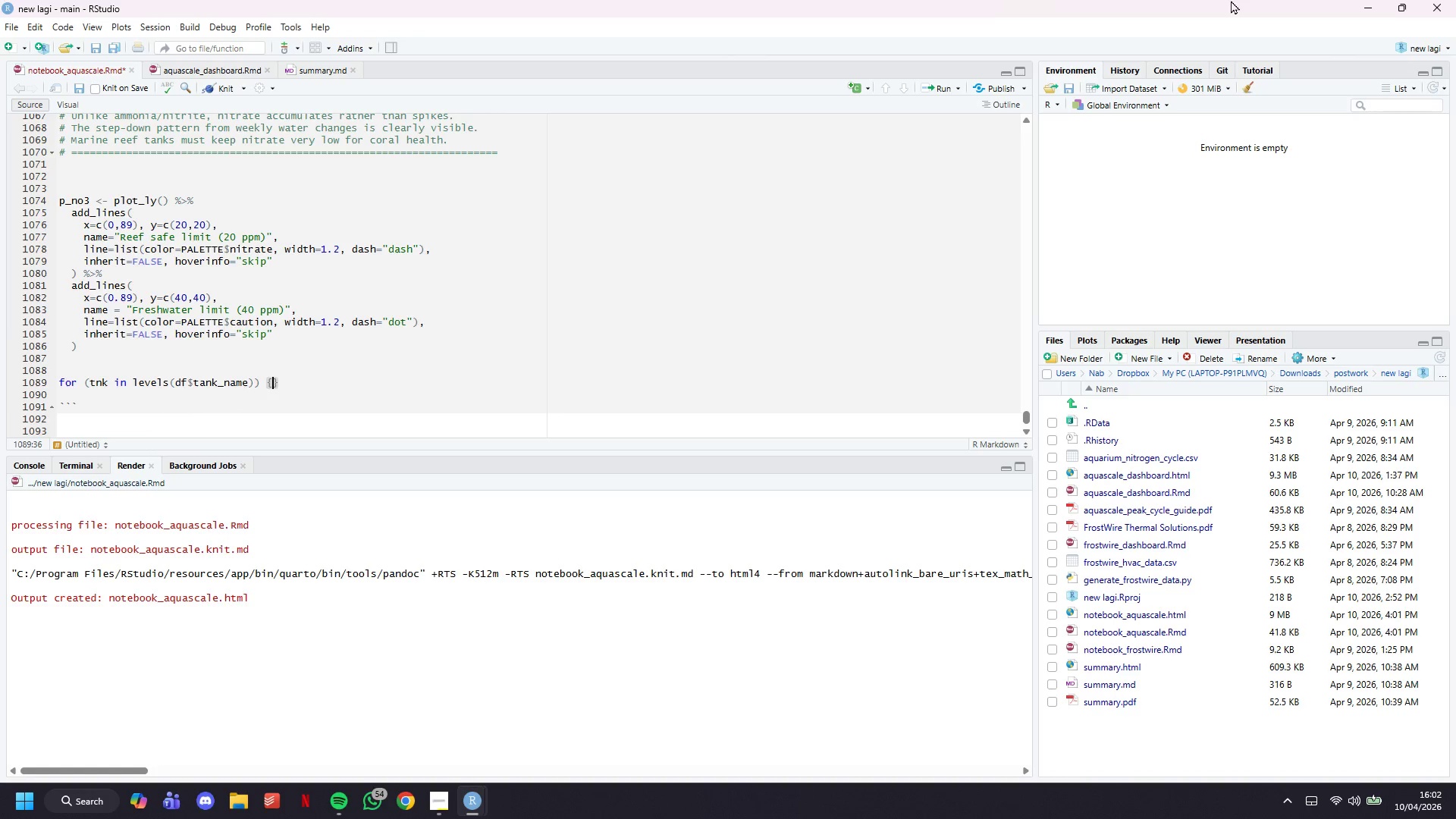 
key(Enter)
 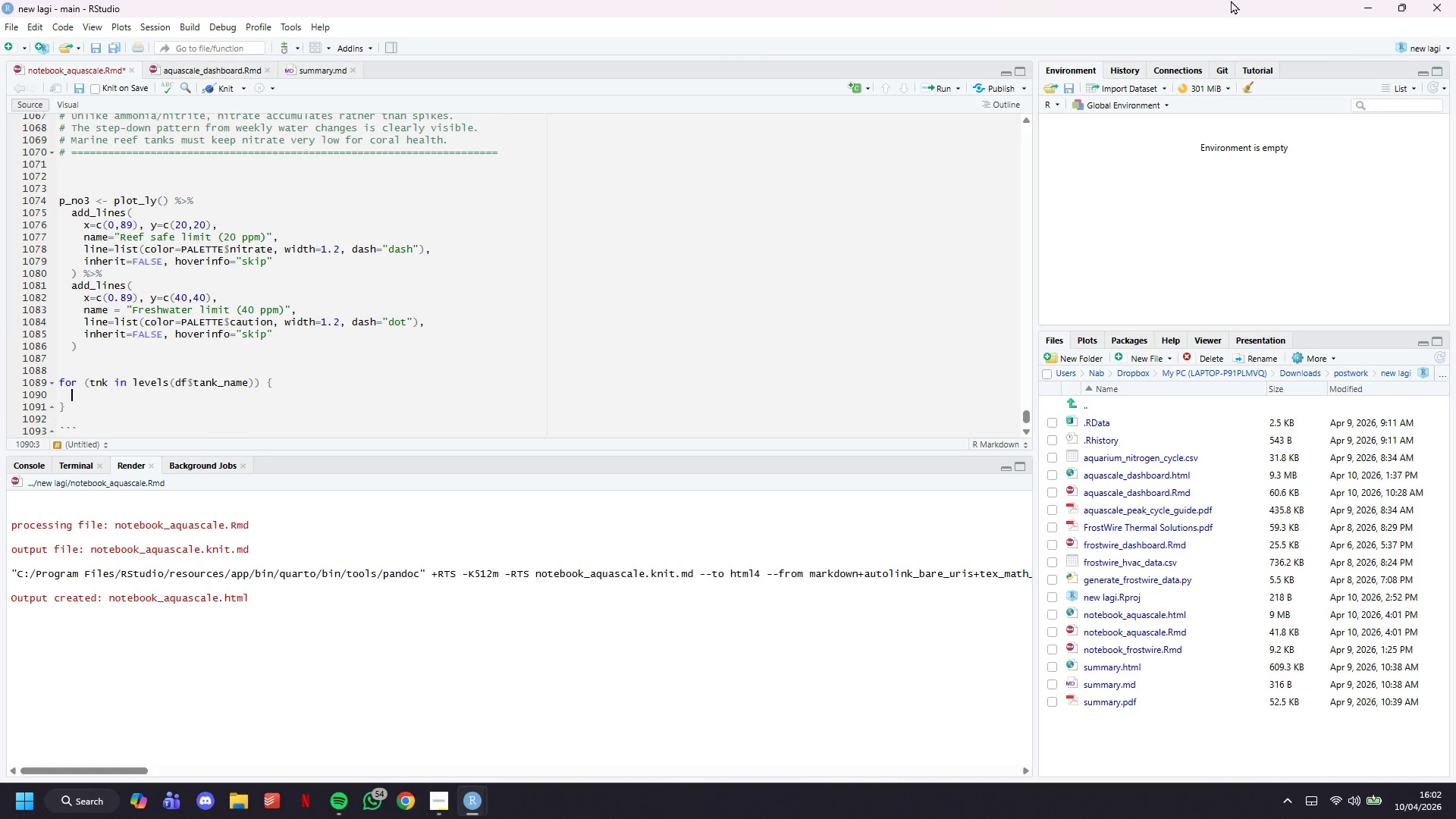 
type(d <- df 5>% )
key(Backspace)
key(Backspace)
key(Backspace)
key(Backspace)
type(%>% filter()
 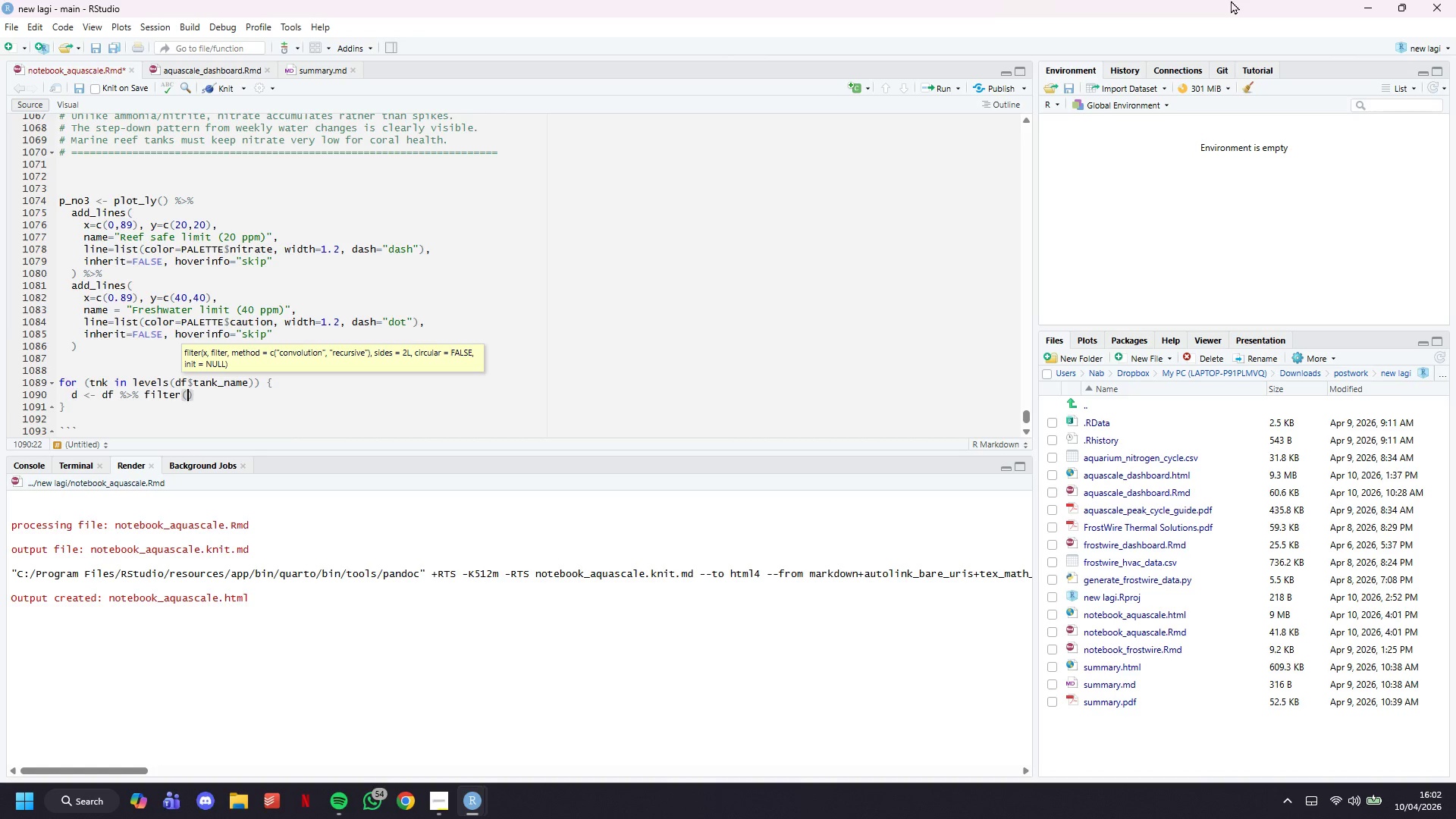 
type(tank_name == tnk)
 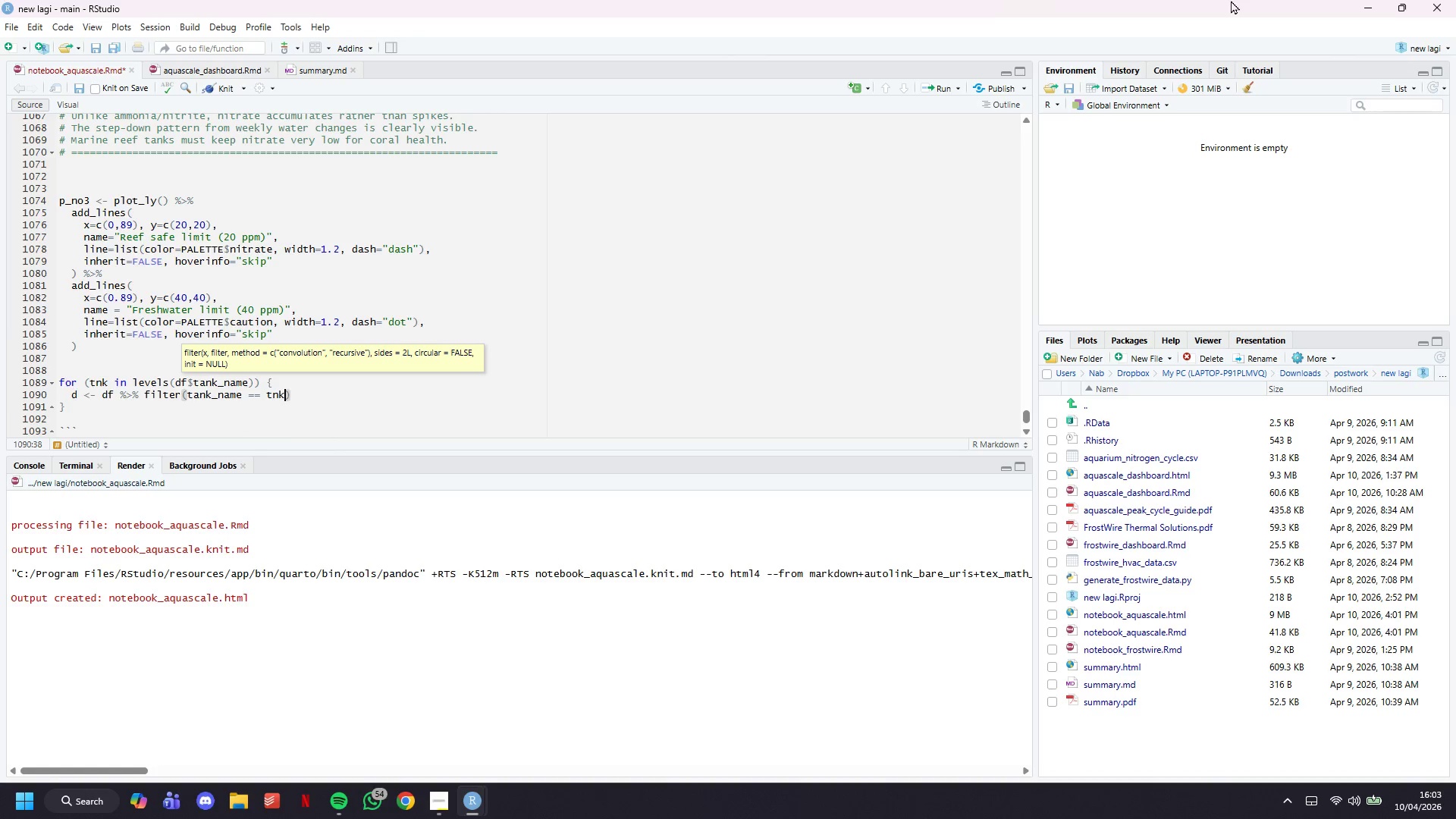 
key(ArrowRight)
 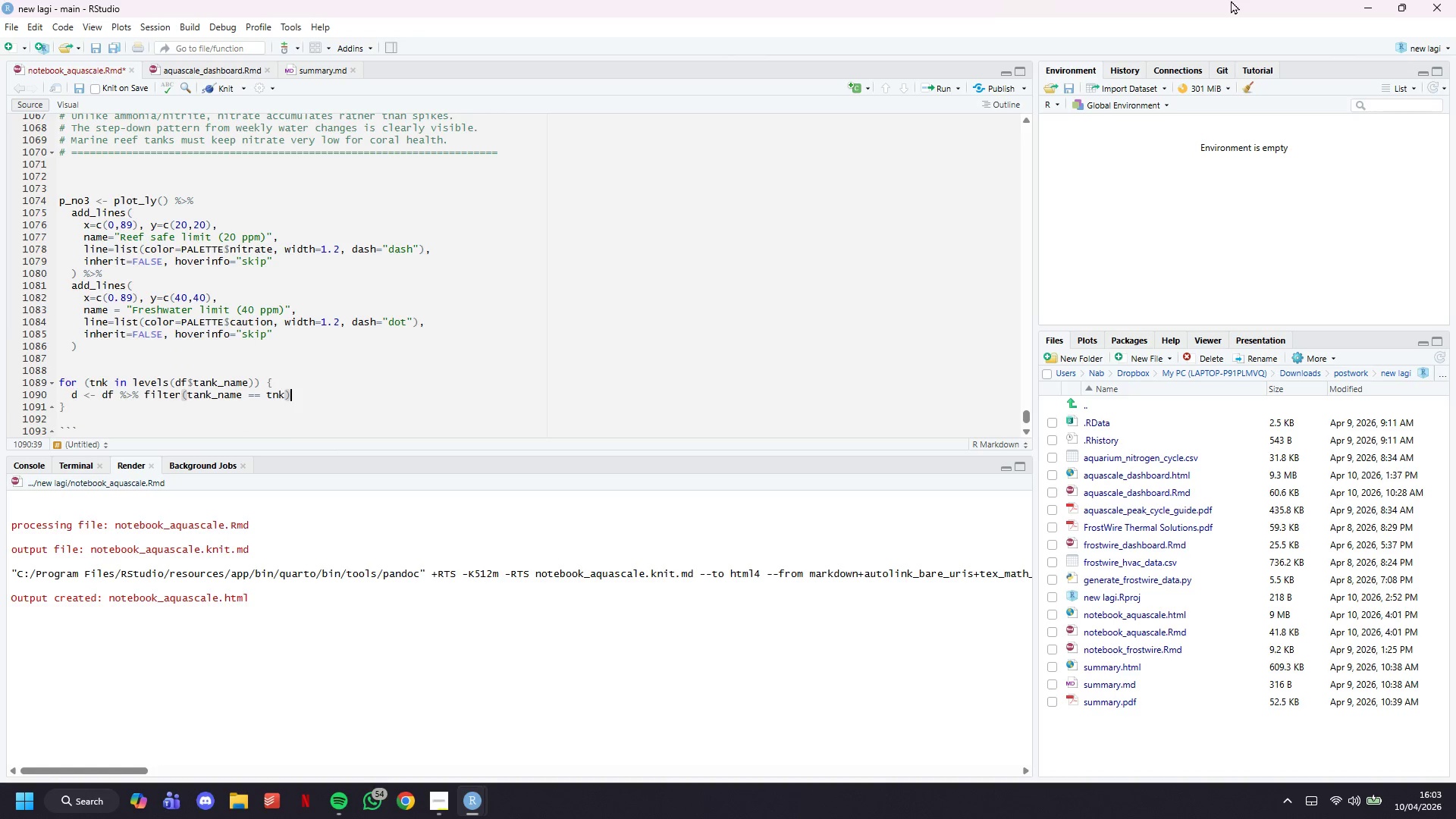 
key(Enter)
 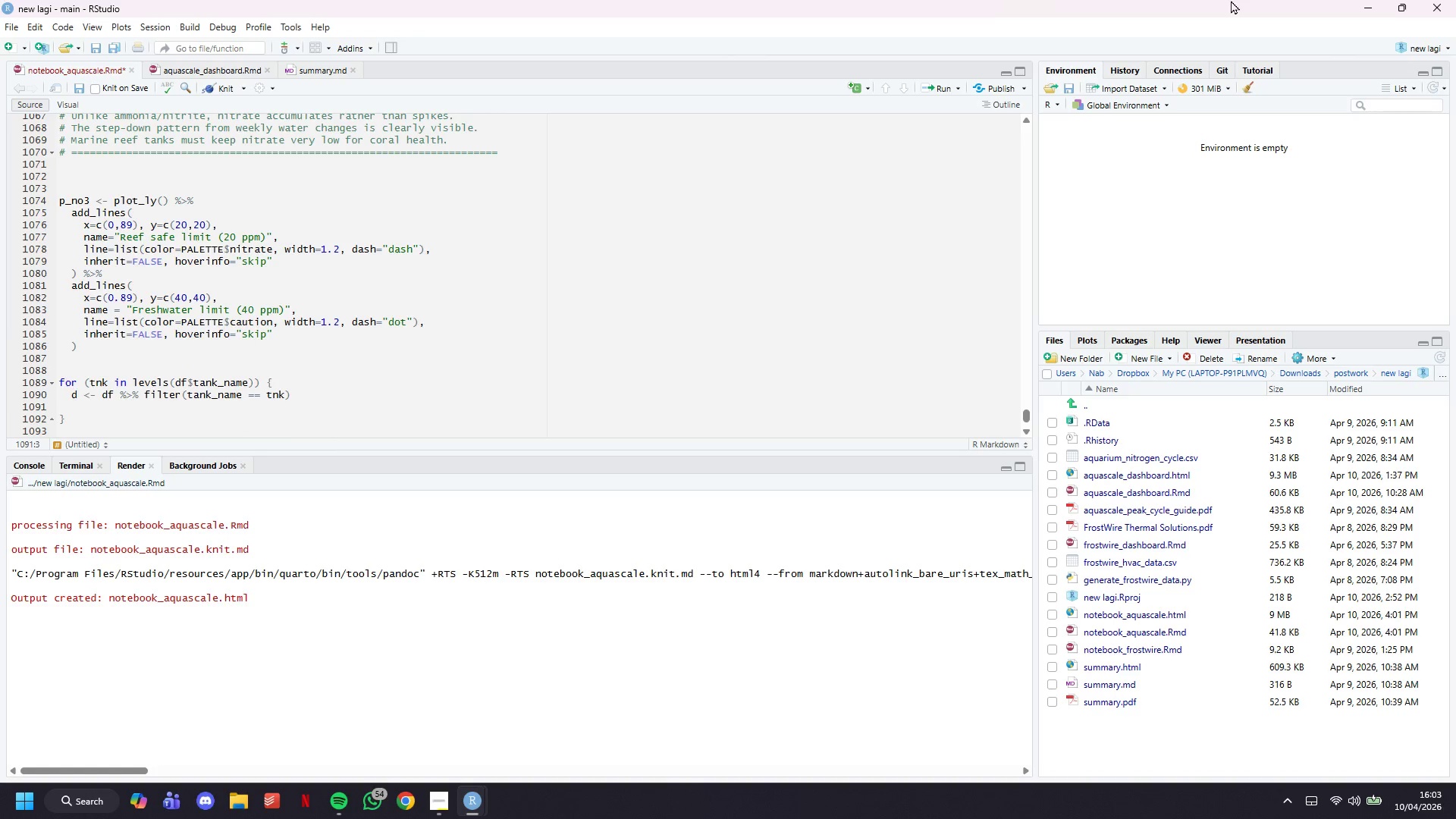 
type(p_no3 <- p_no3 %>%)
 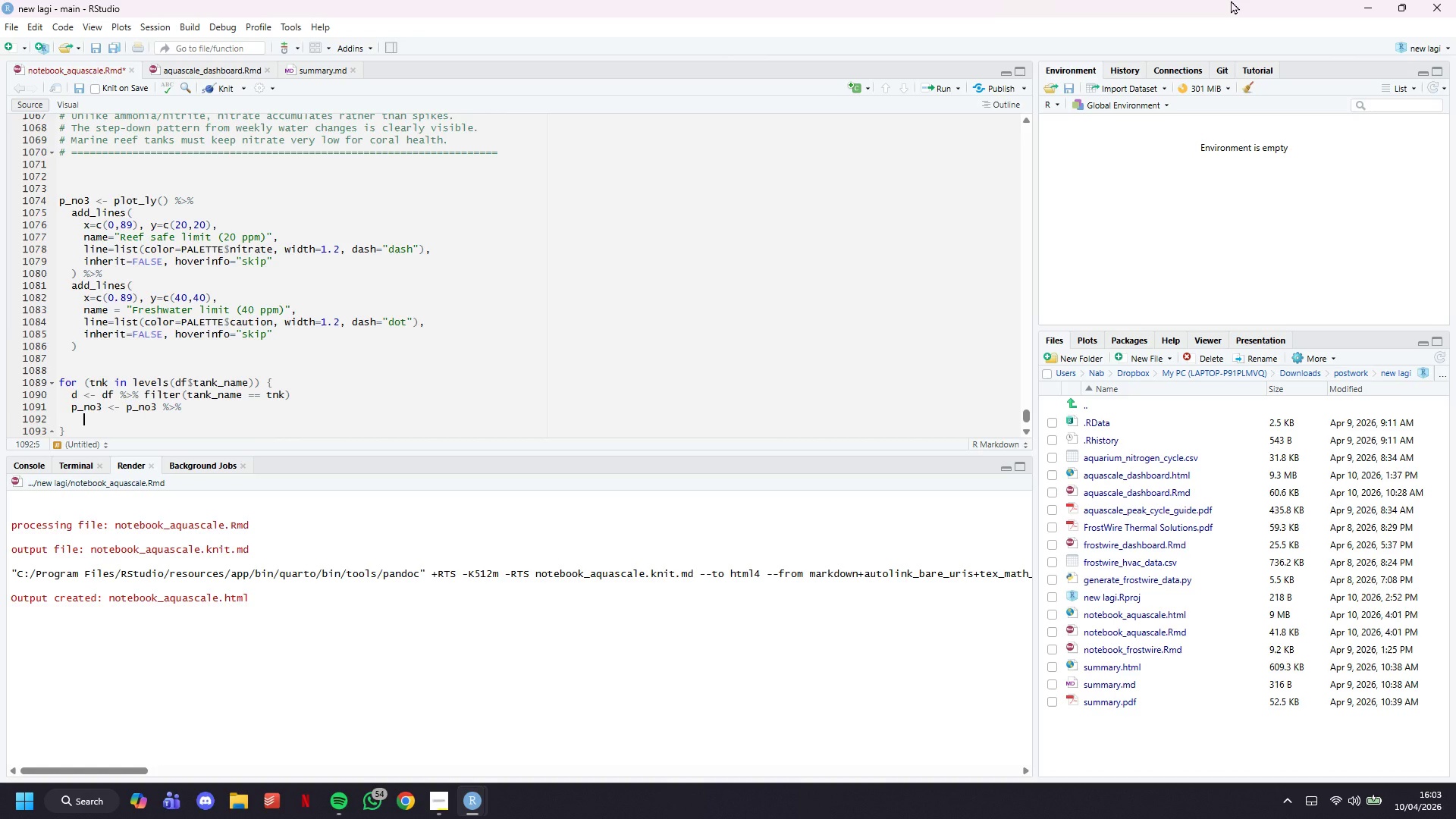 
 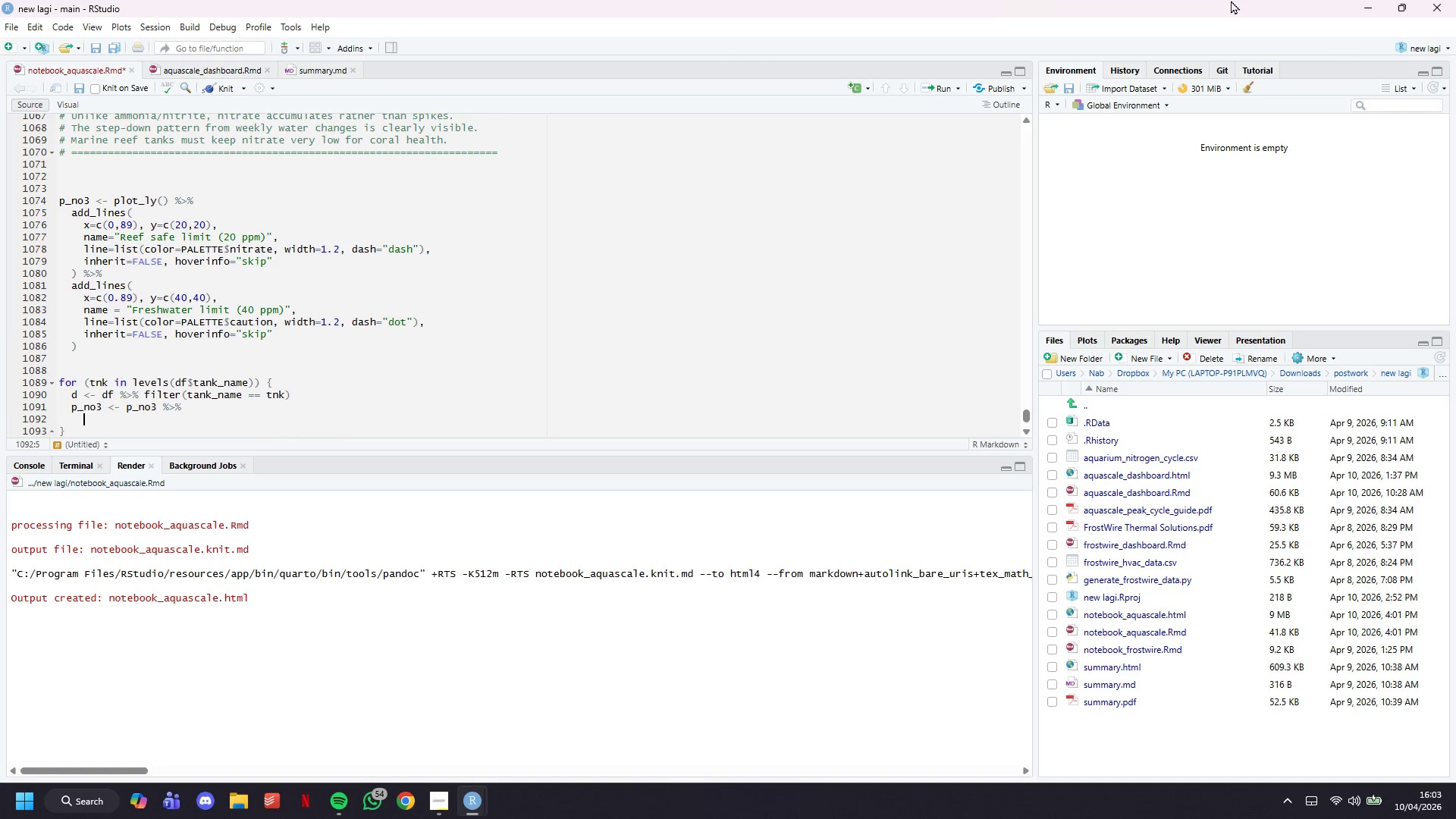 
key(Enter)
 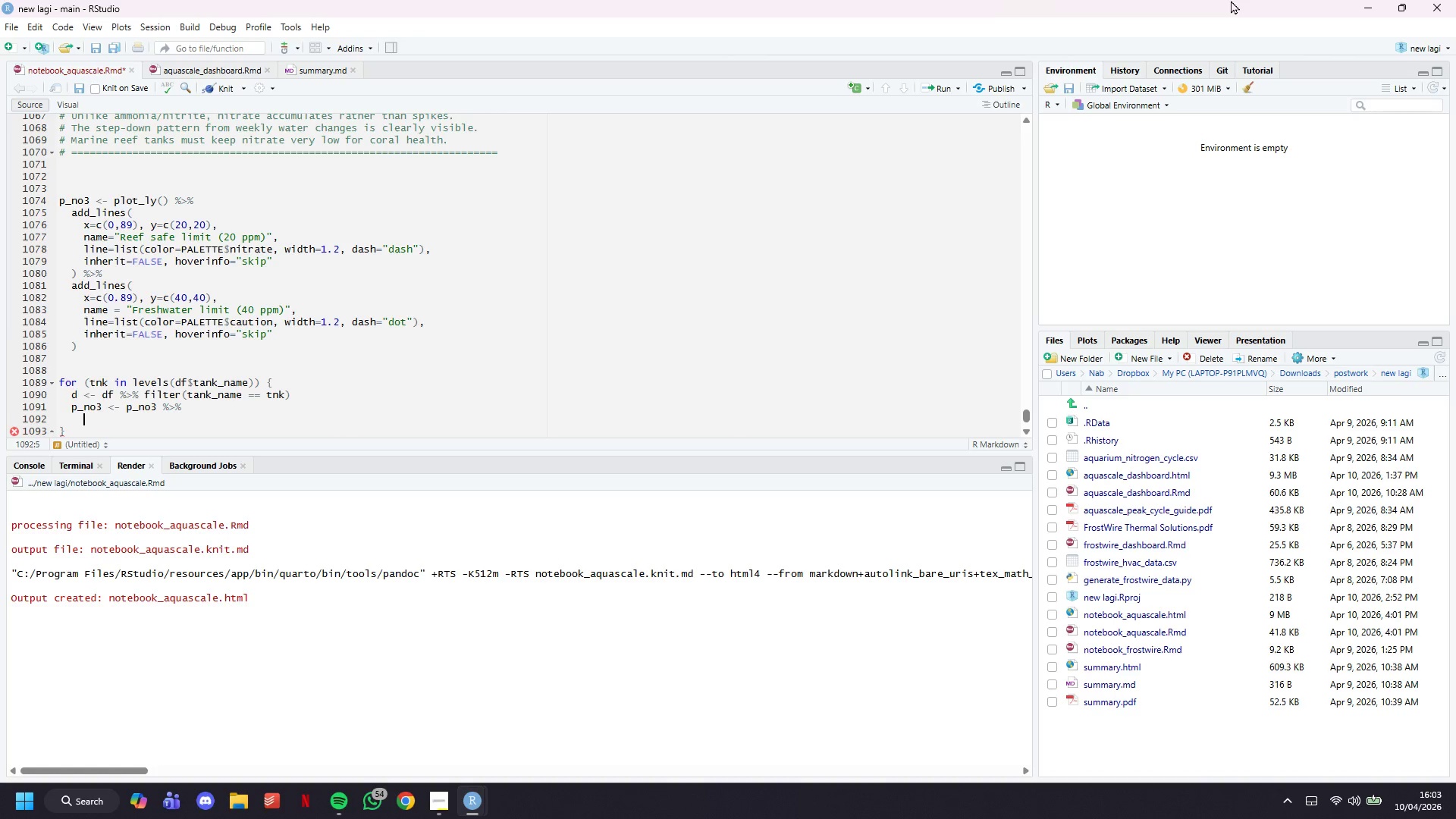 
wait(20.39)
 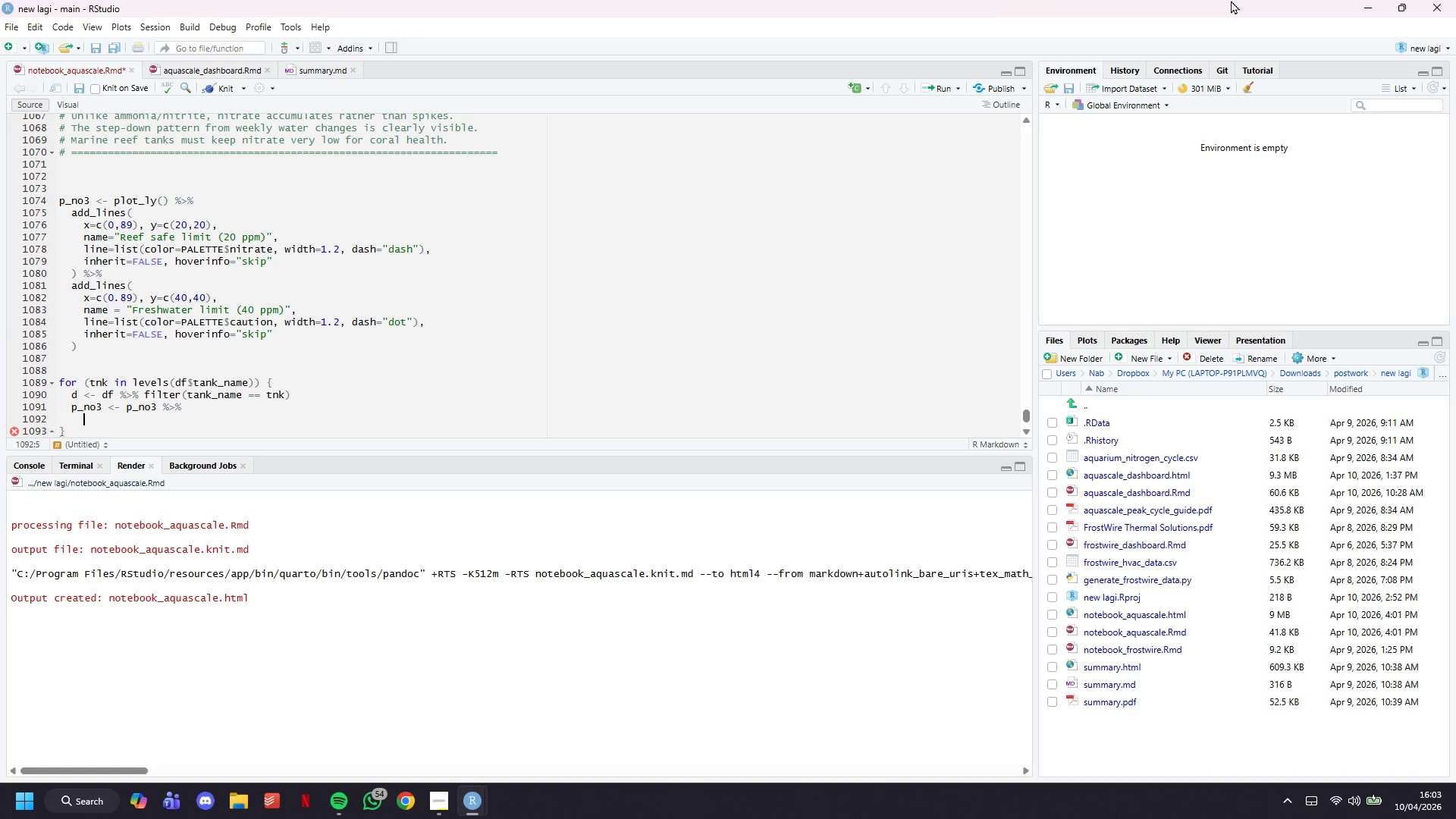 
type(add_lines()
 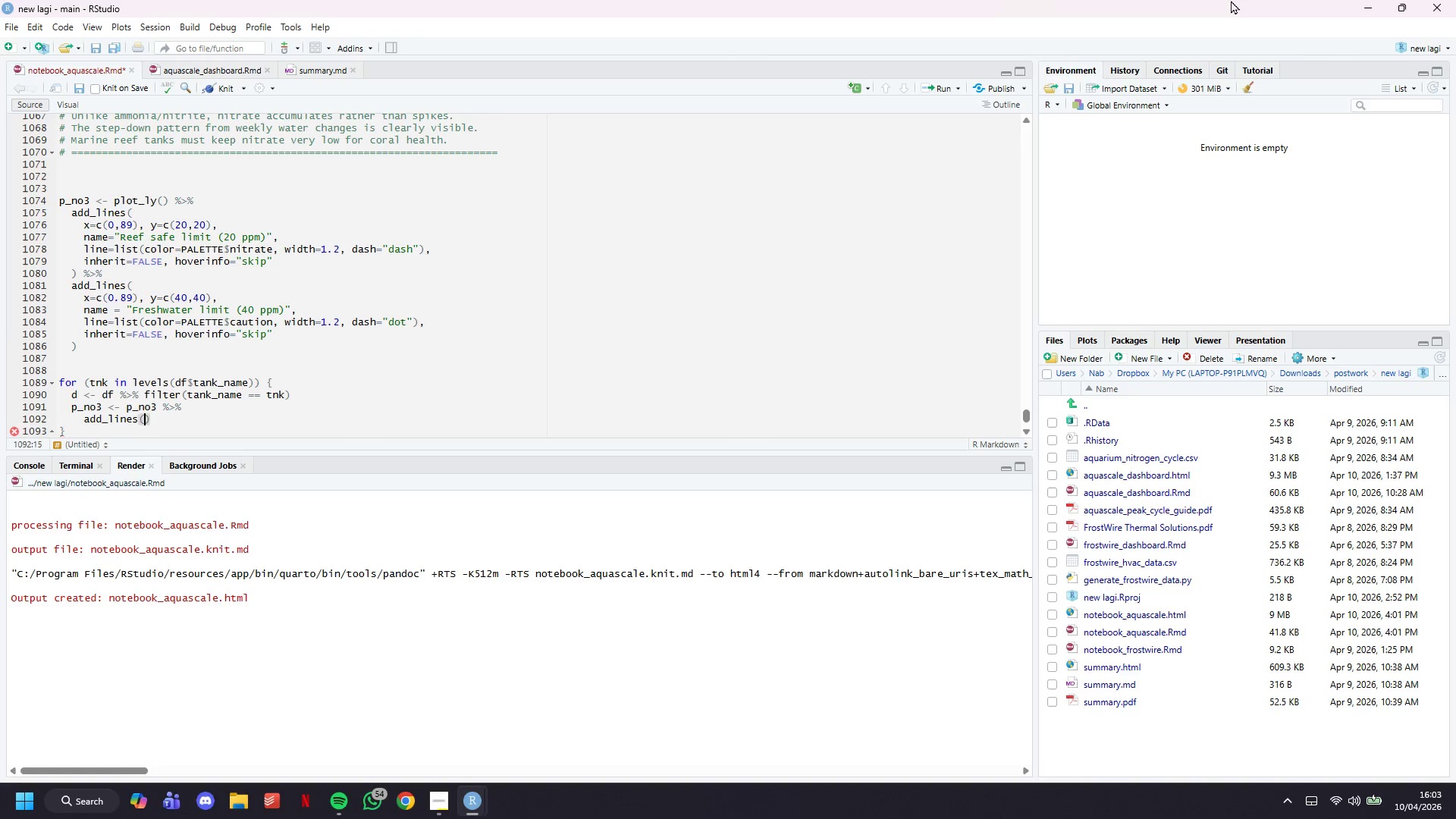 
key(Enter)
 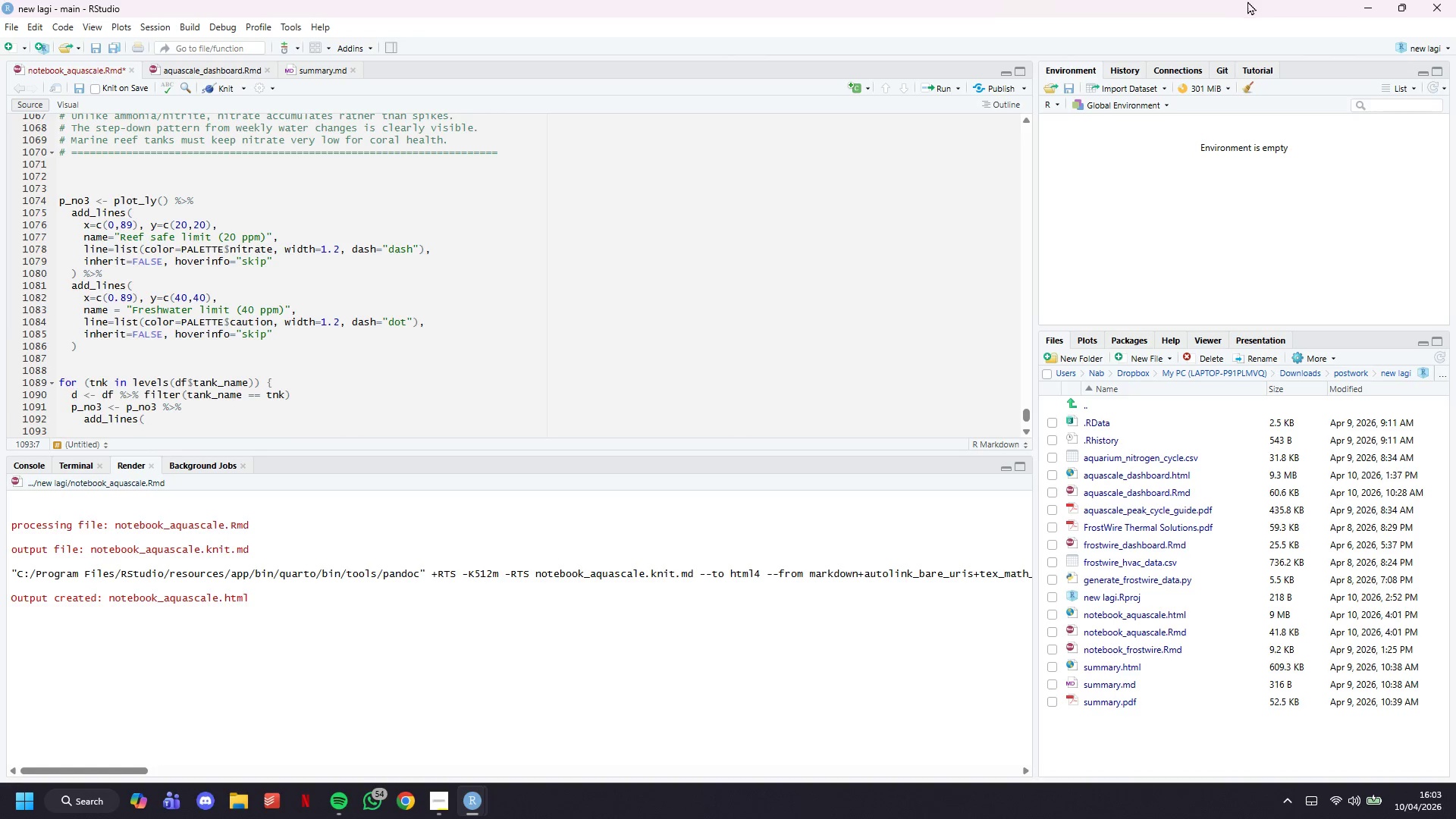 
scroll: coordinate [585, 224], scroll_direction: down, amount: 4.0
 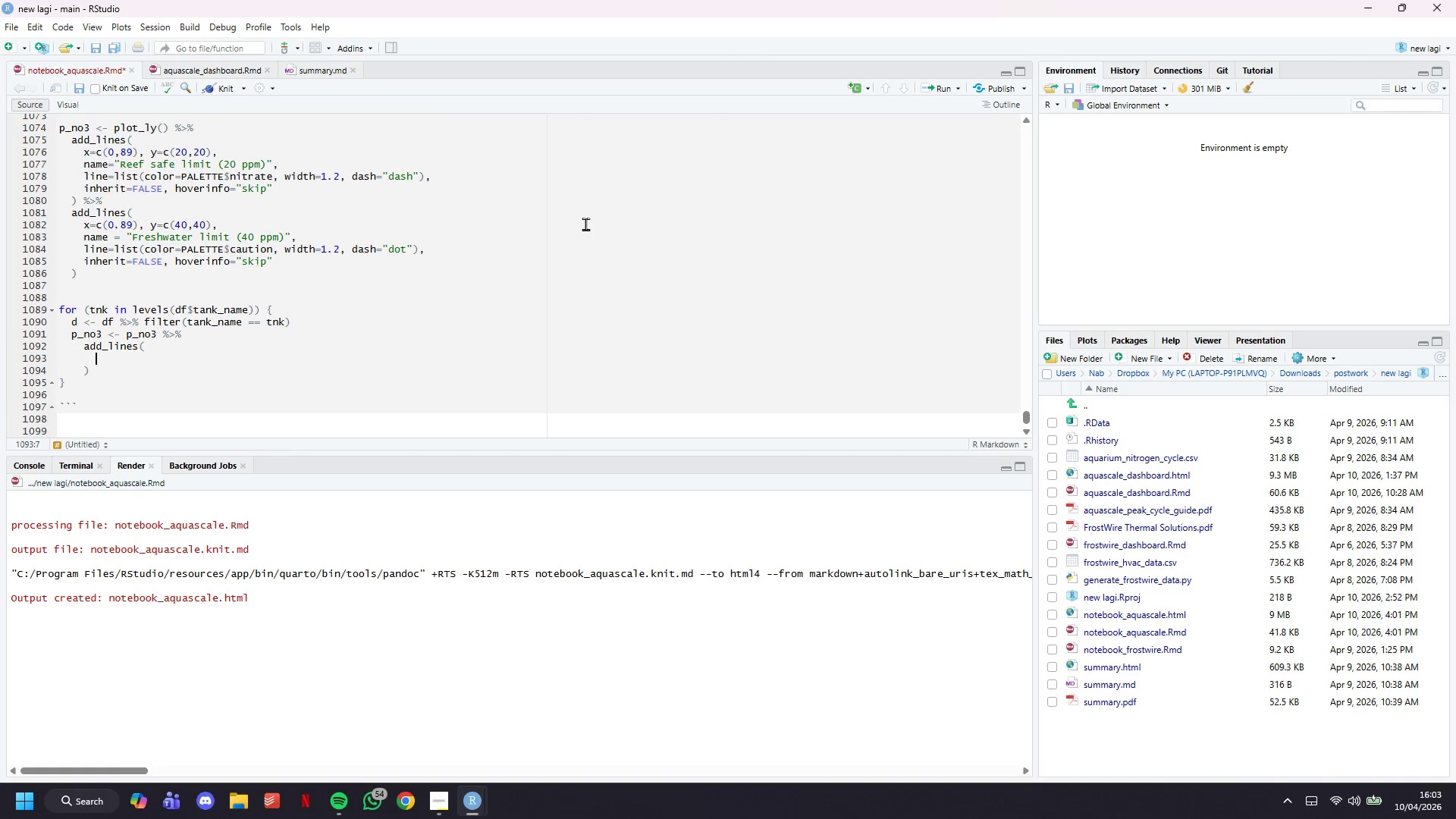 
type(data=d, x=~day, y=~nitrate_ppm,)
 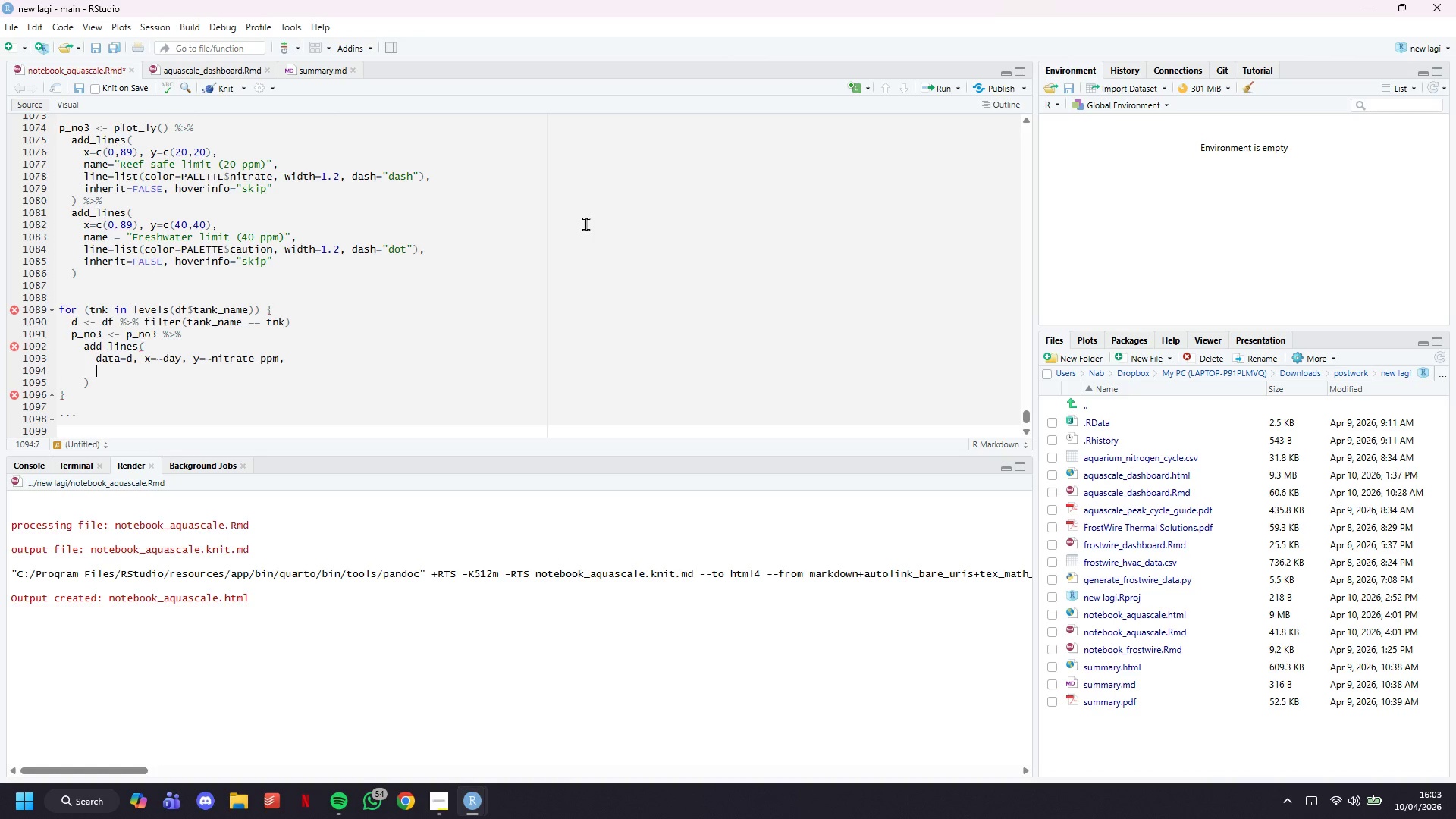 
 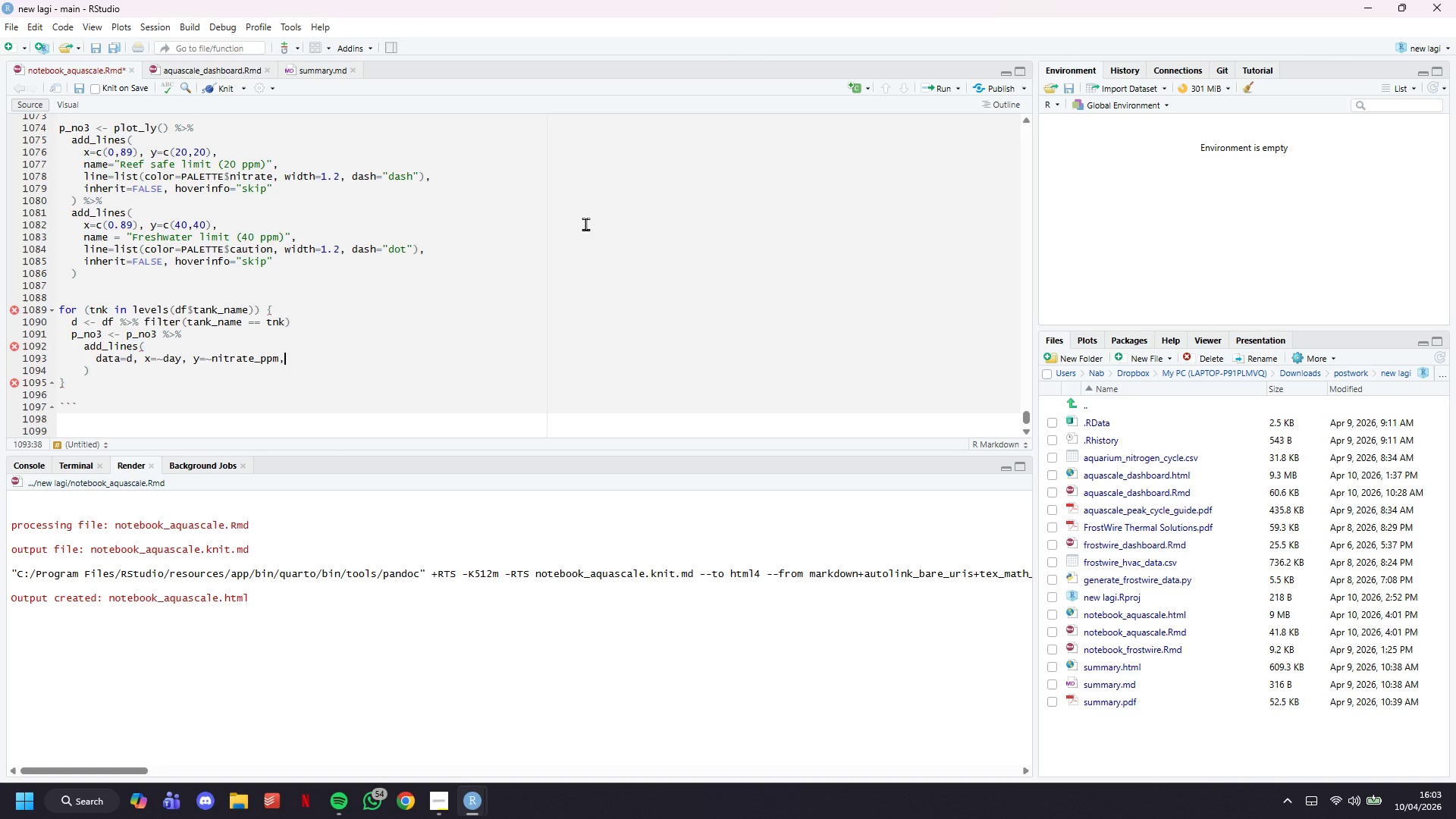 
key(Enter)
 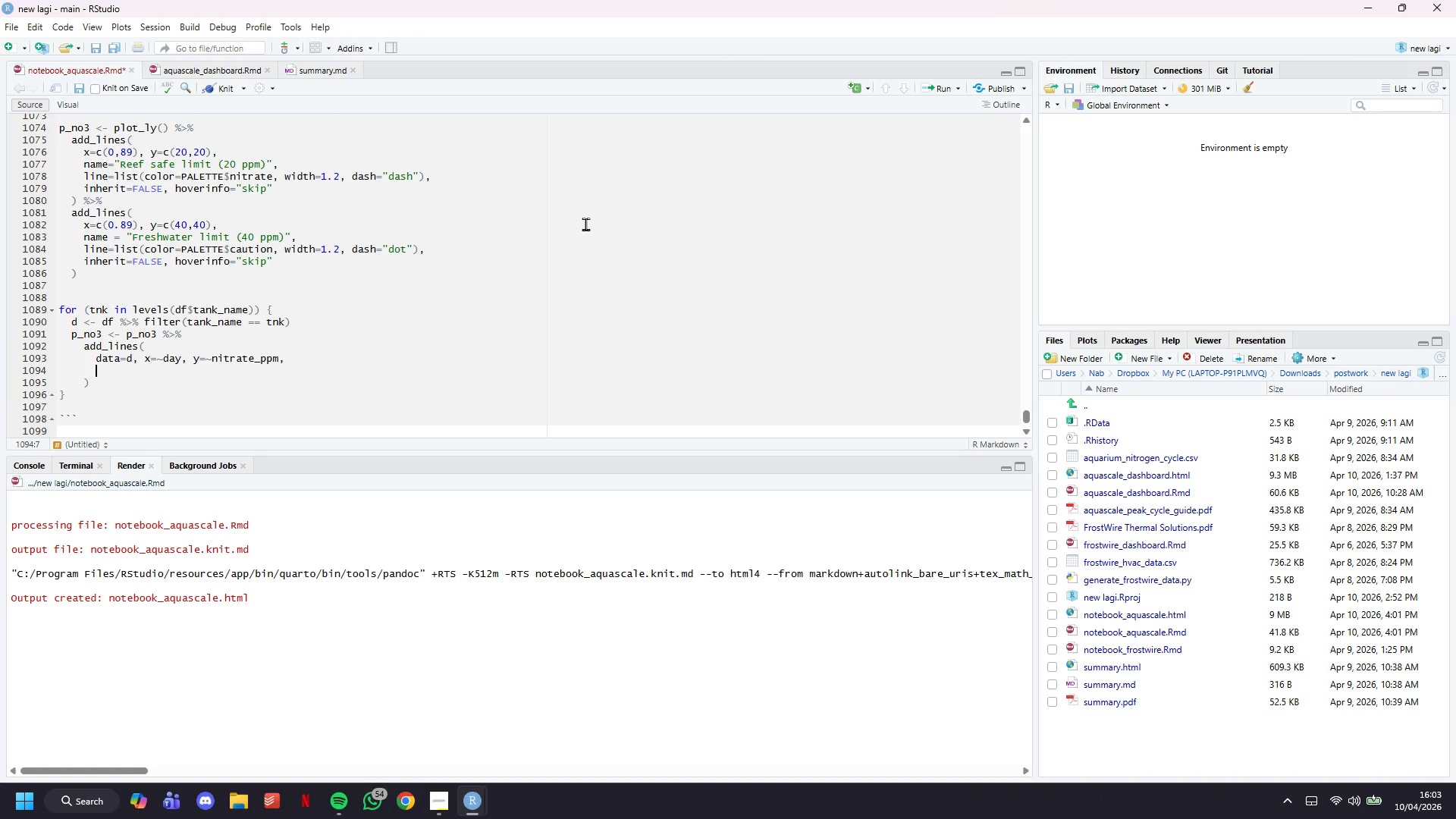 
type(name=as.character(tnk)
 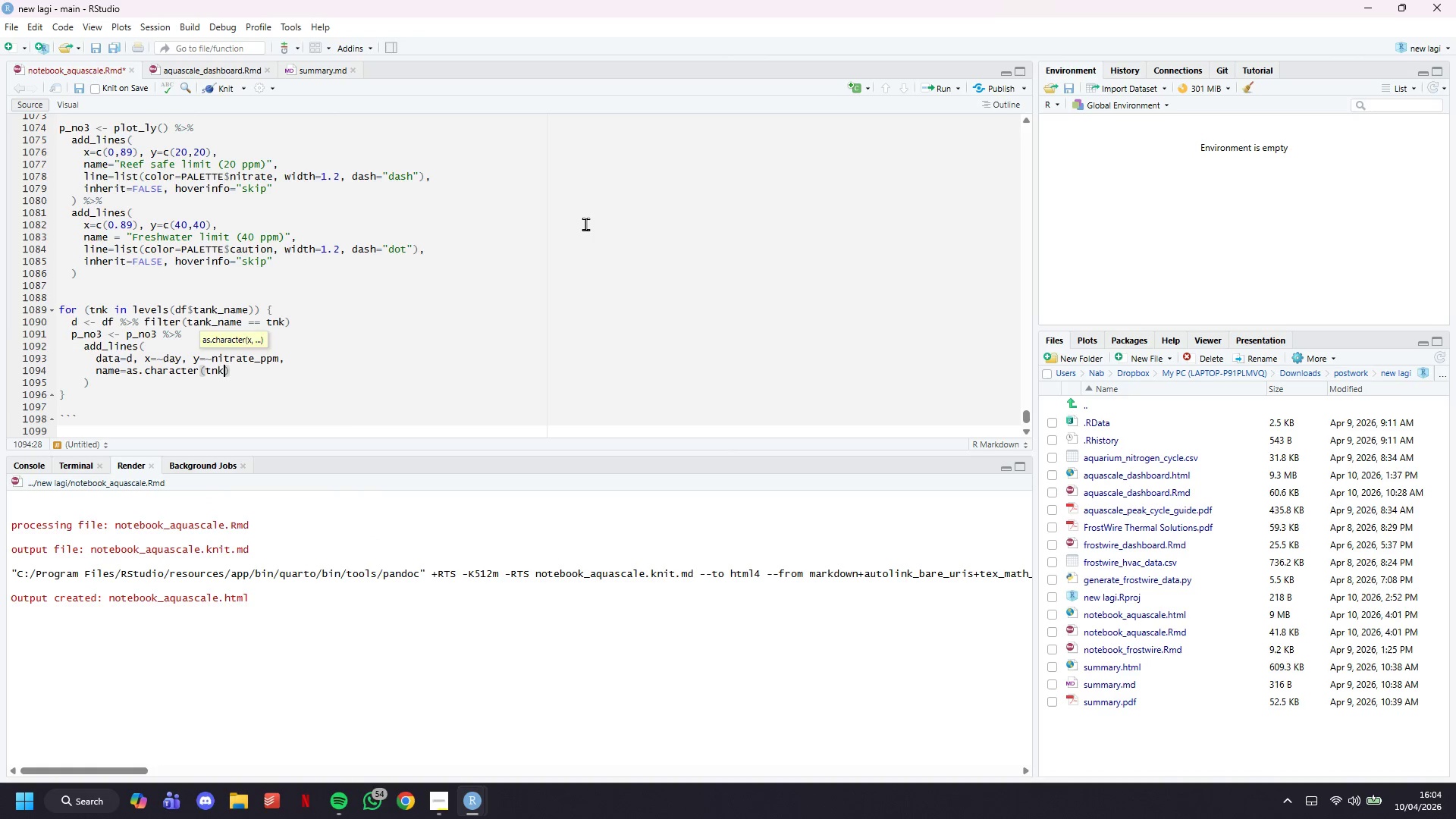 
key(ArrowRight)
 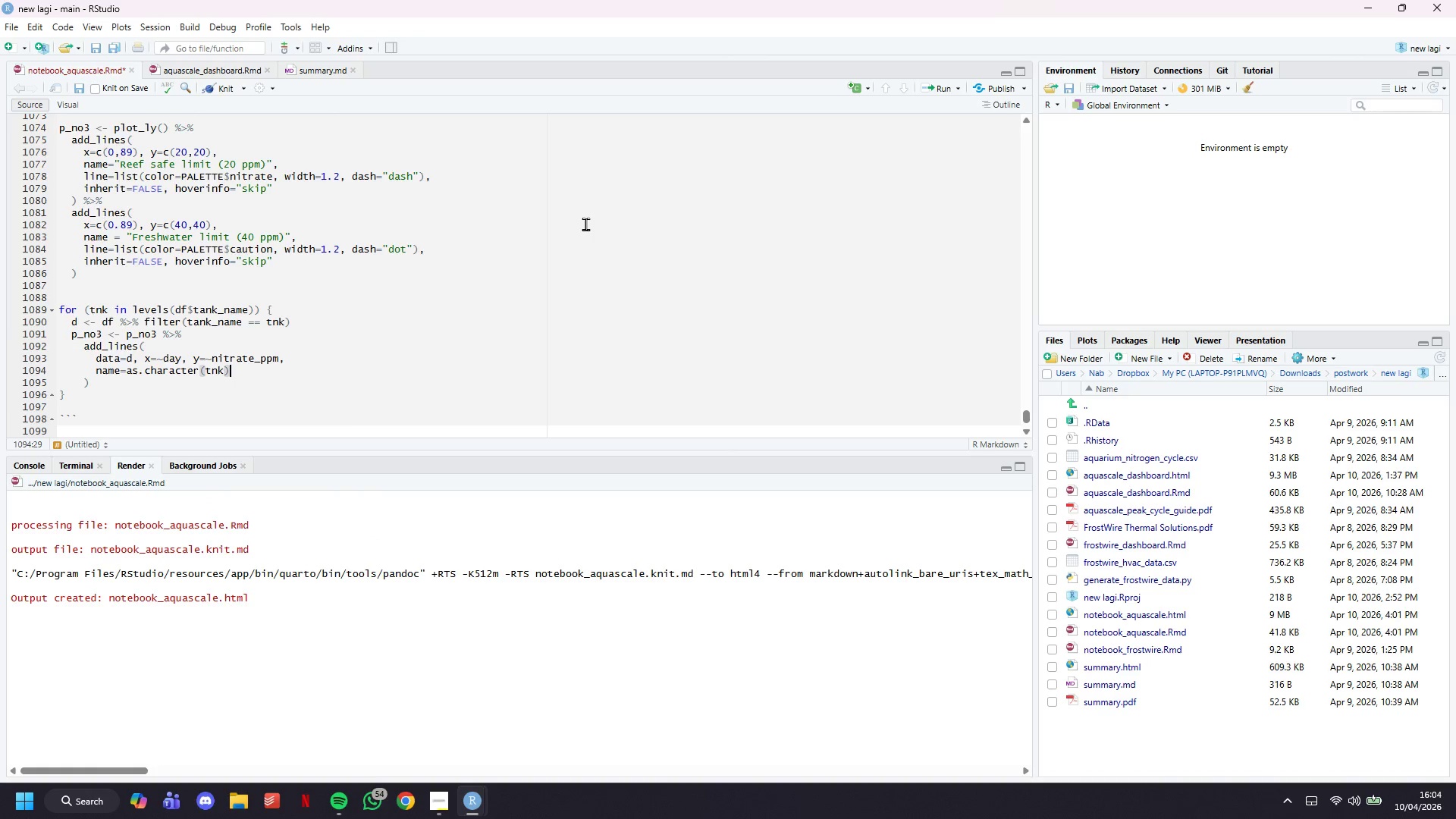 
key(Comma)
 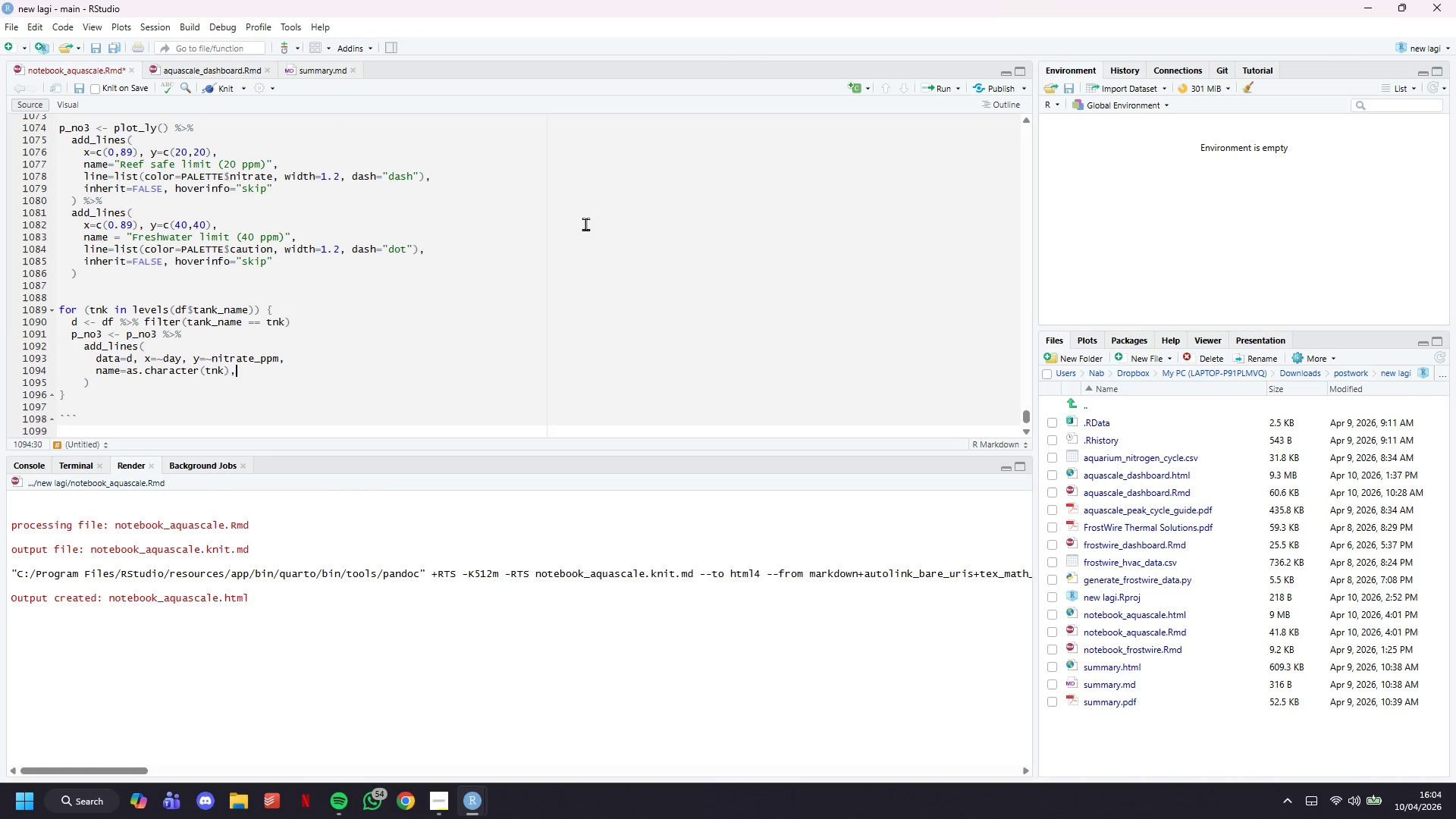 
key(Enter)
 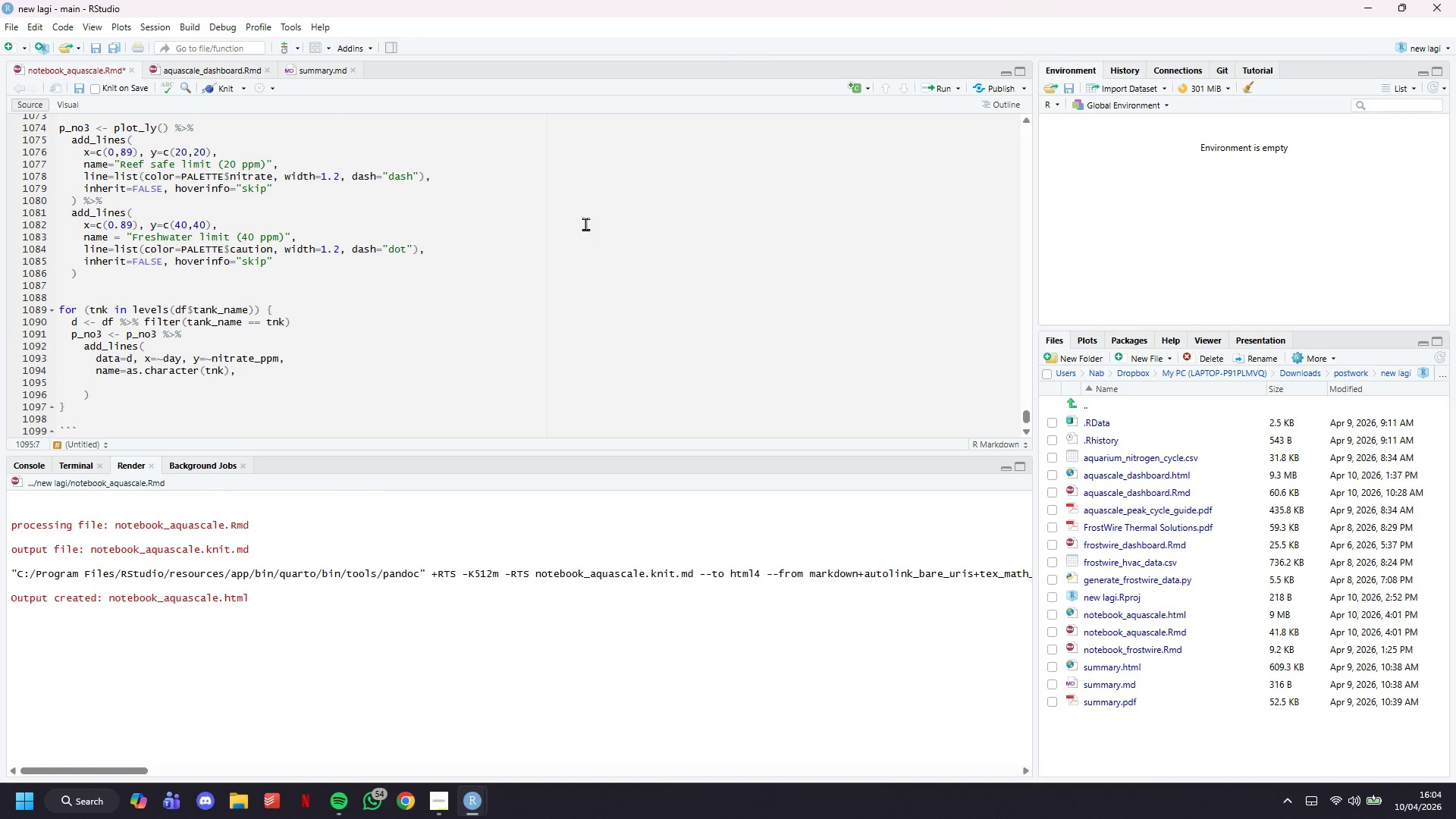 
type(line=list(color=tank_styles[[tnk)
 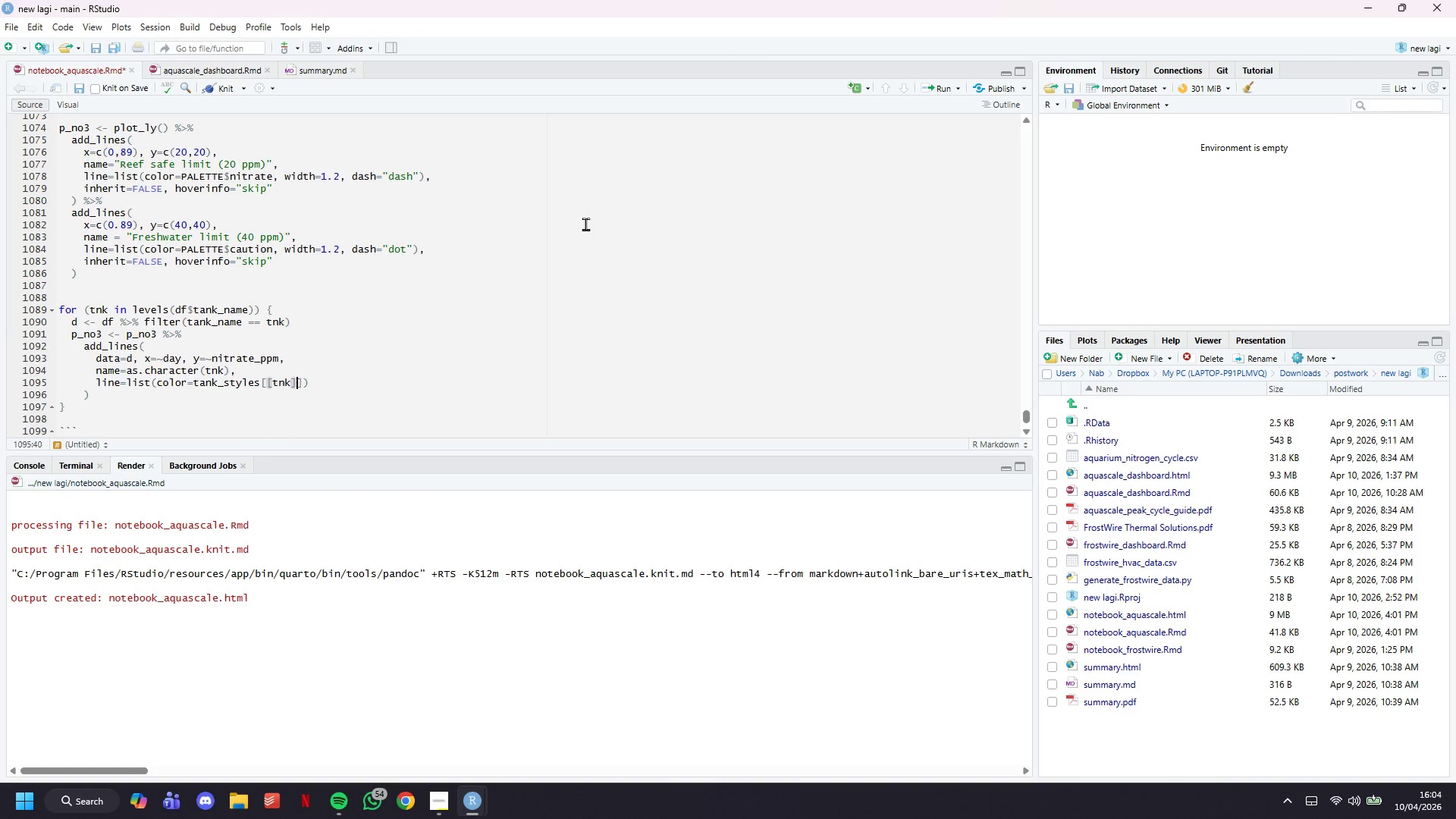 
 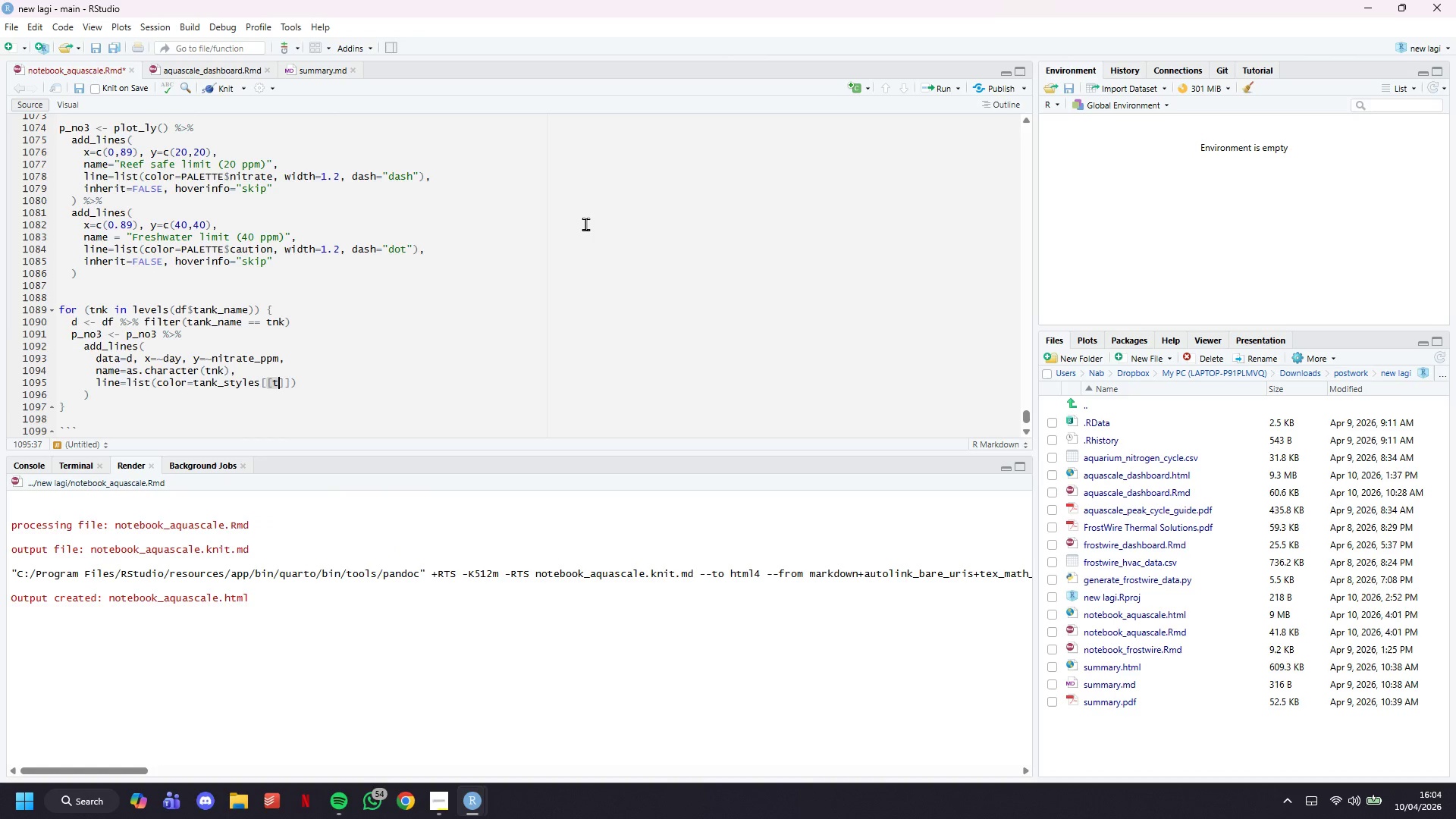 
key(ArrowRight)
 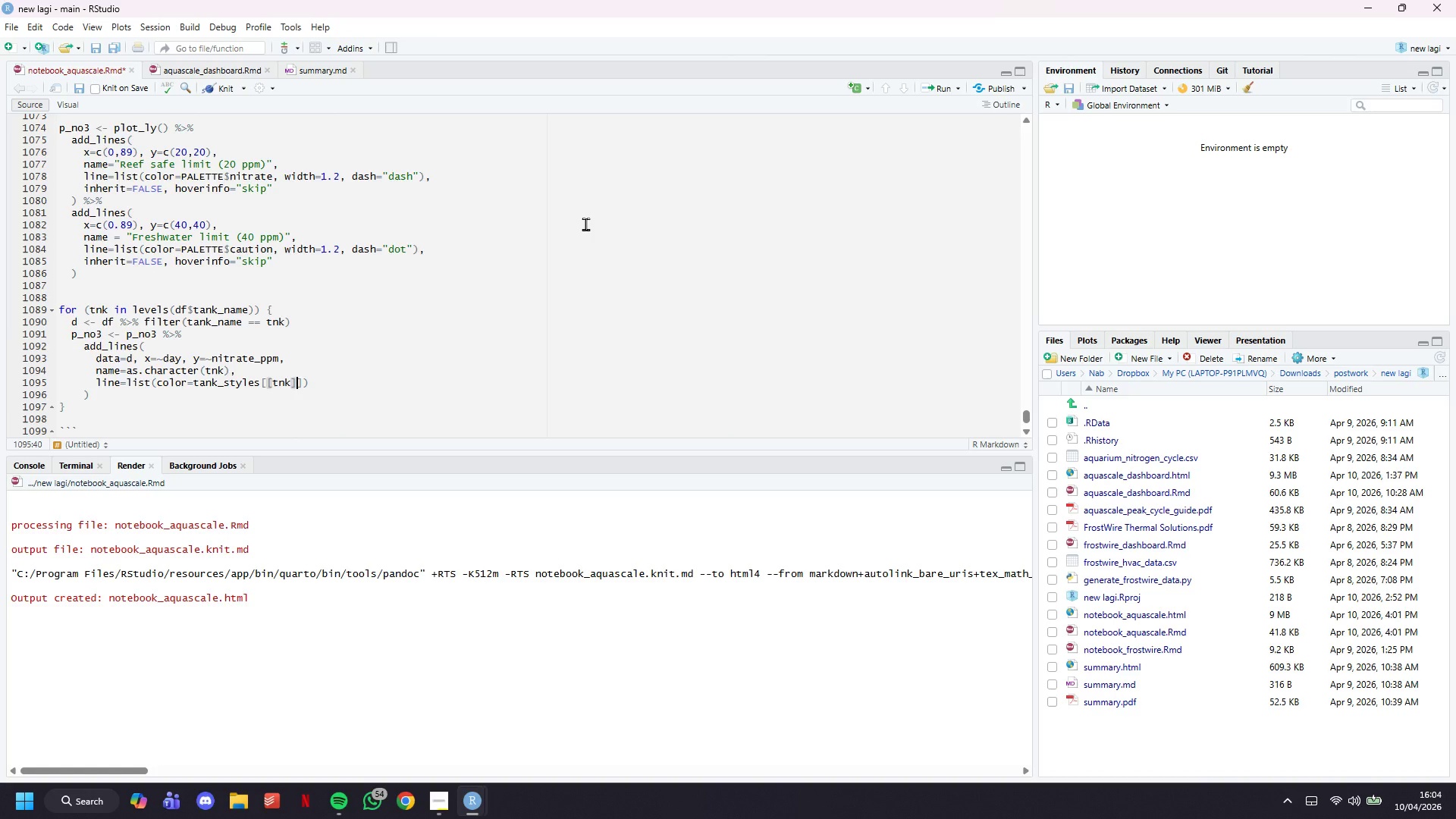 
key(ArrowRight)
 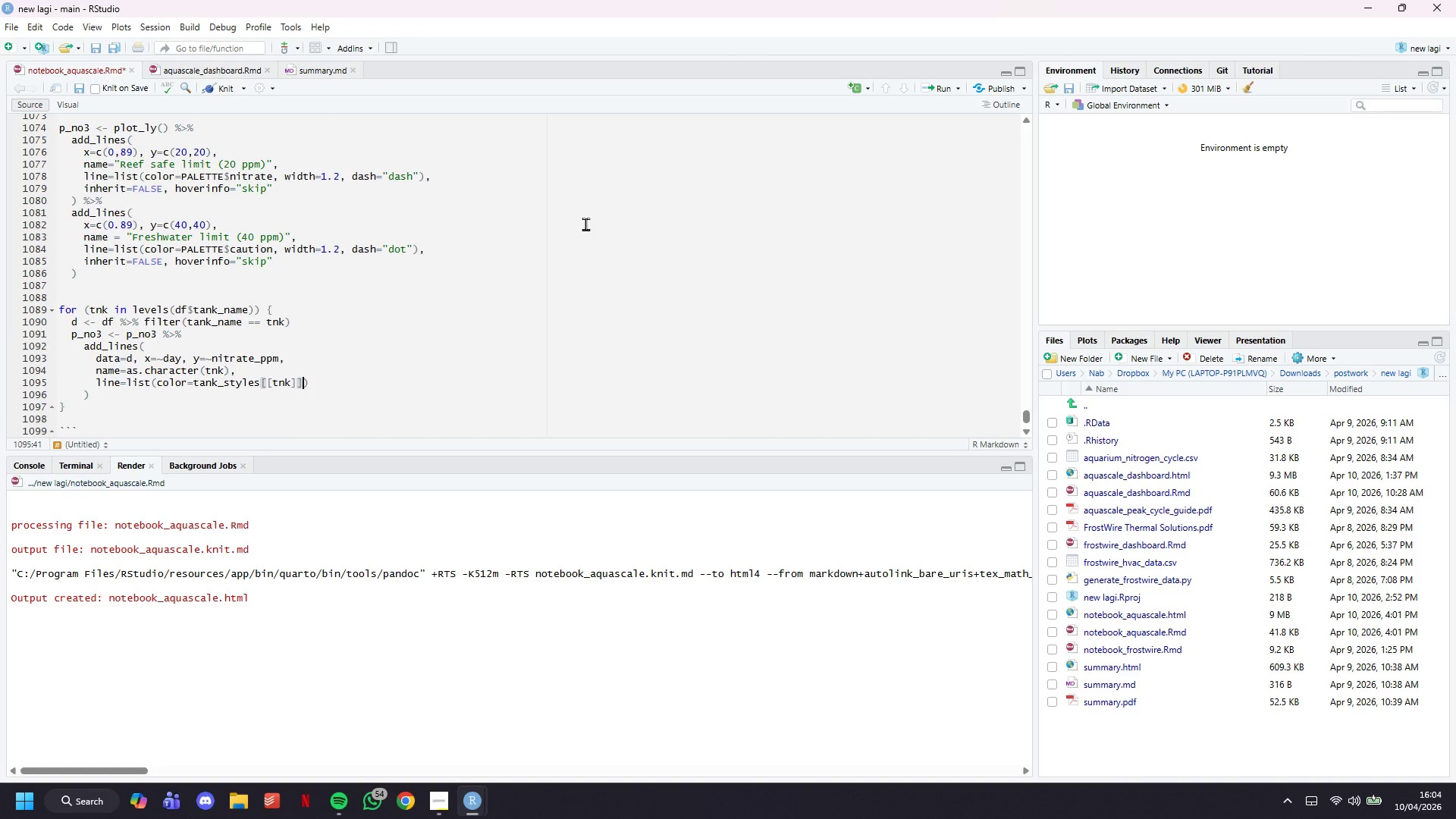 
type($color, width=2, shape="spline)
 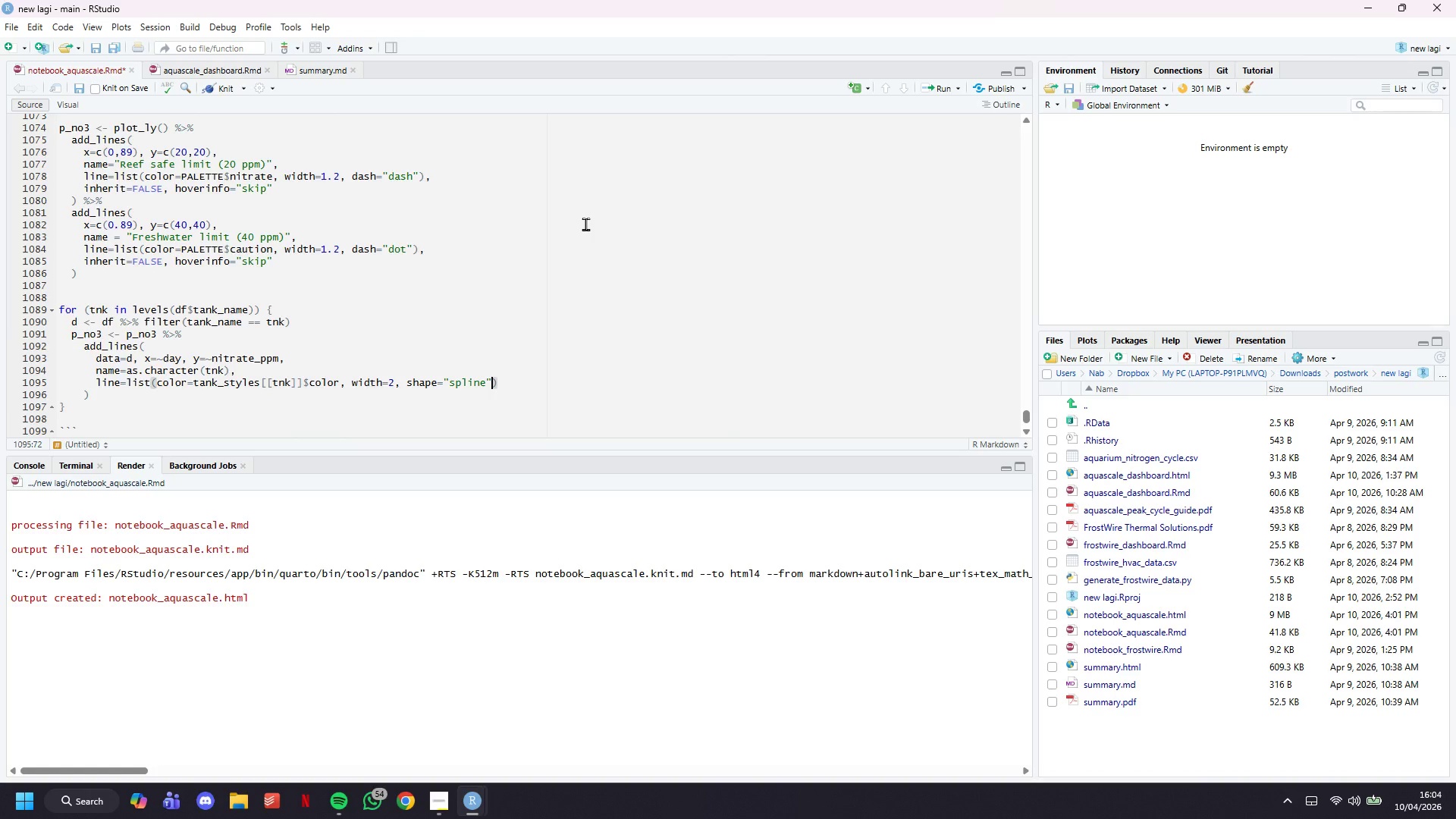 
 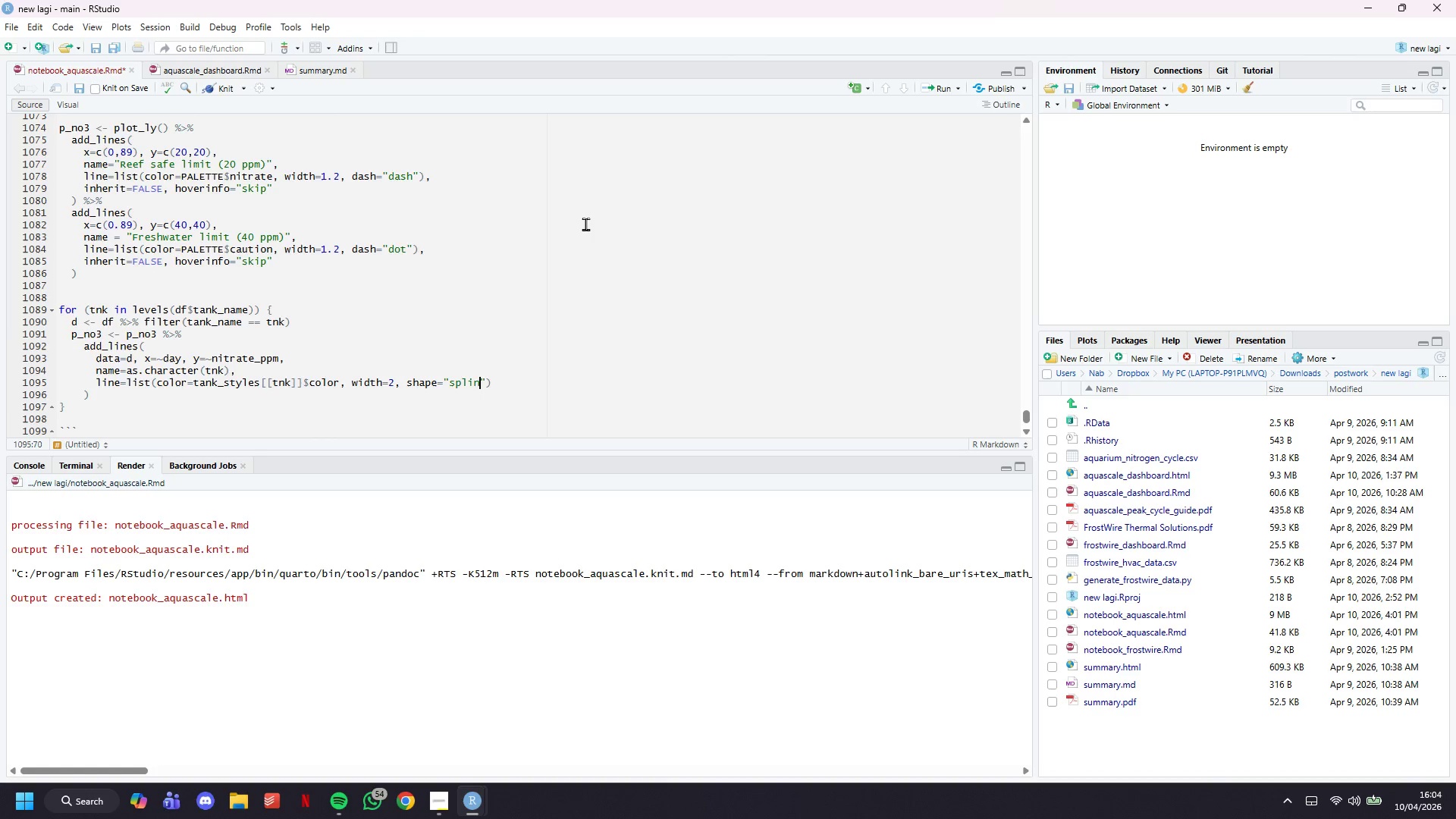 
key(ArrowRight)
 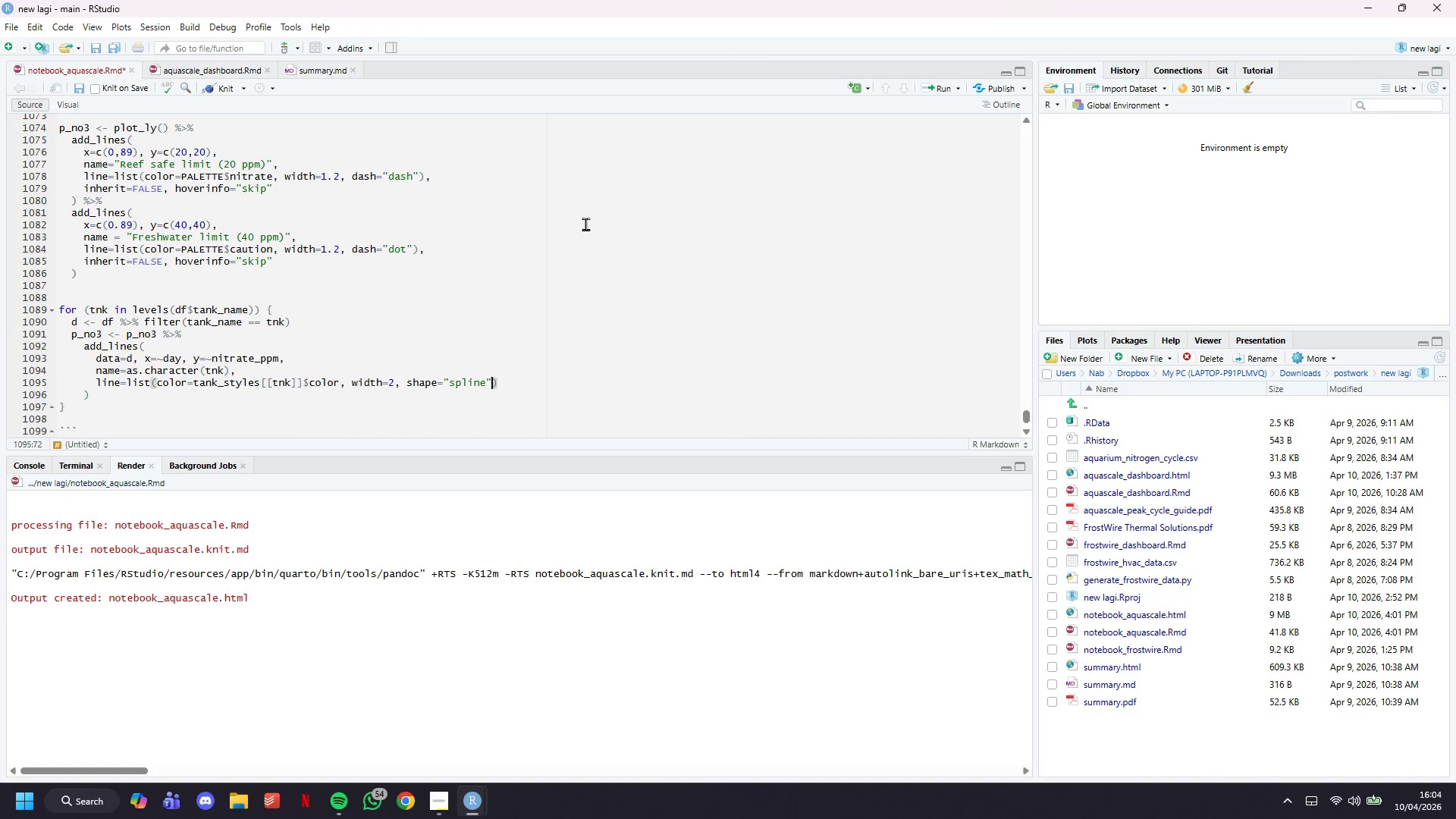 
key(ArrowRight)
 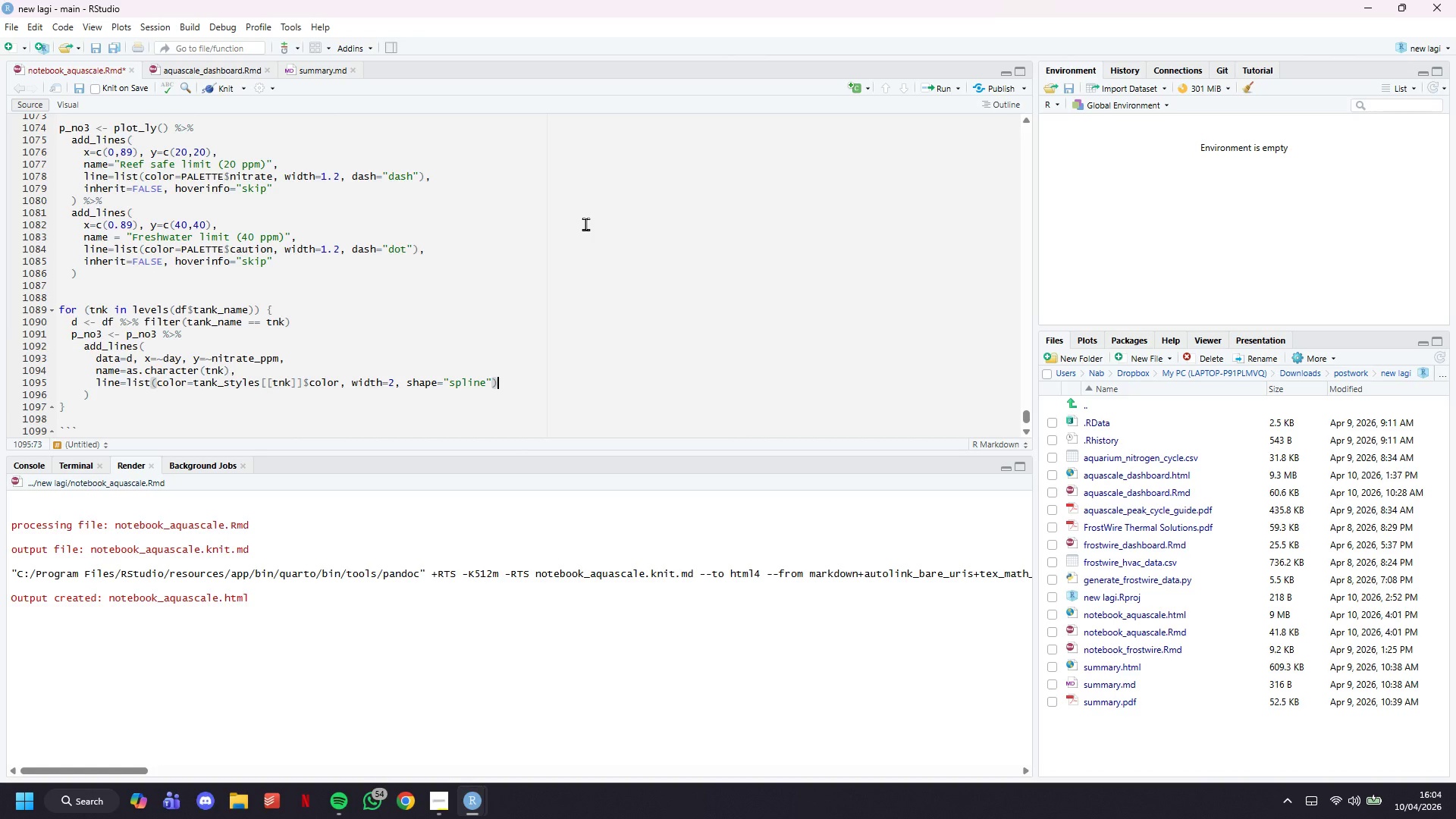 
key(Control+S)
 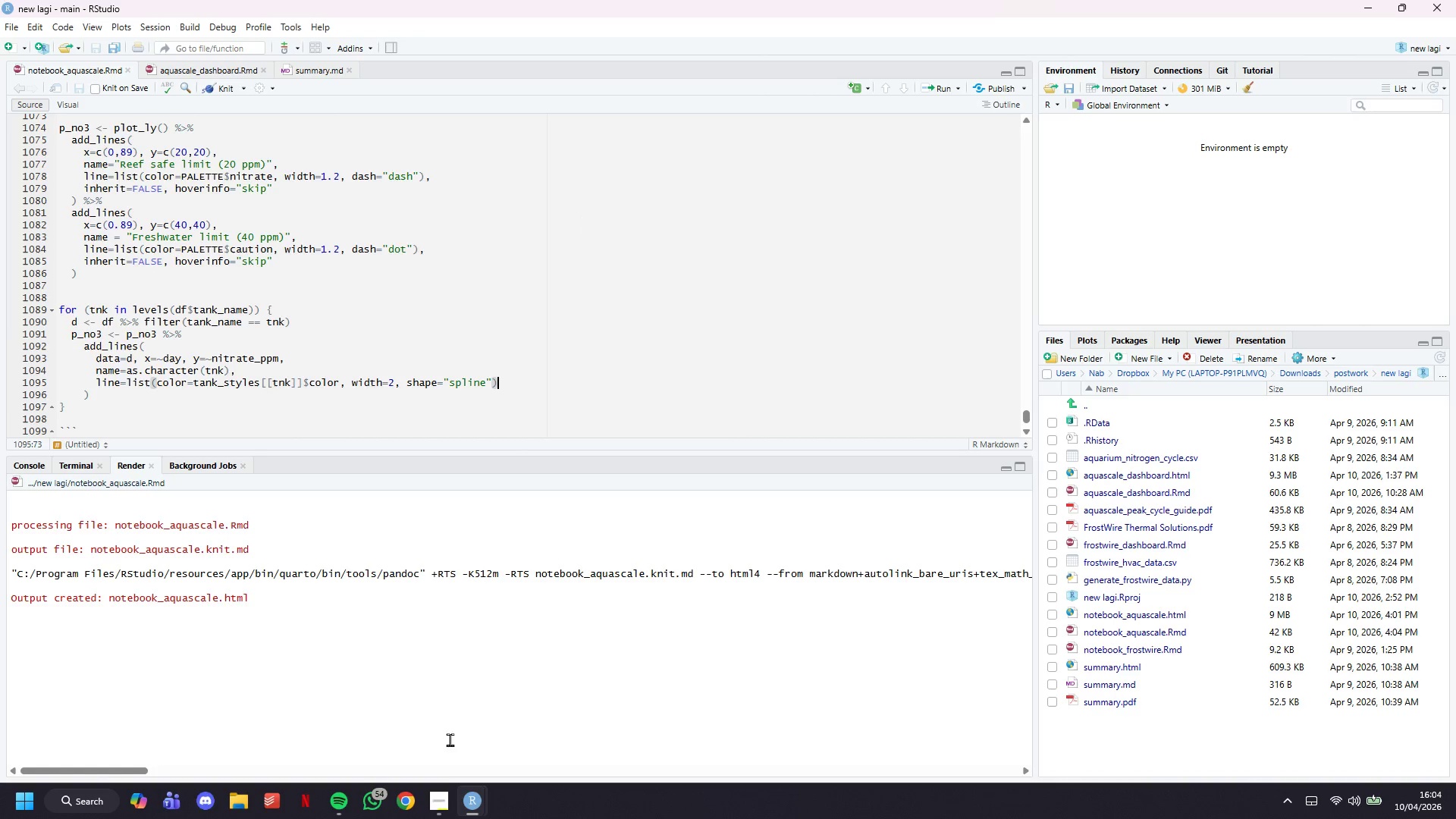 
left_click([441, 798])